 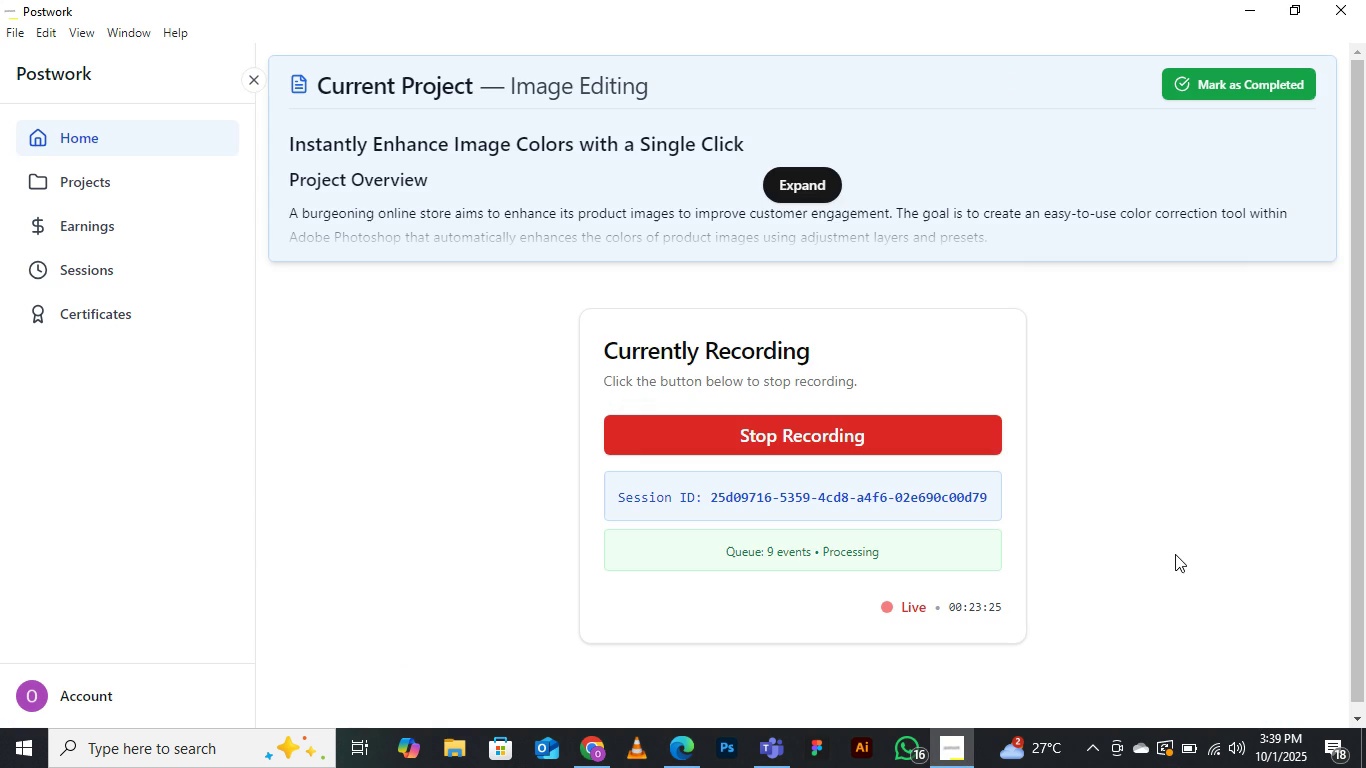 
left_click([1253, 1])
 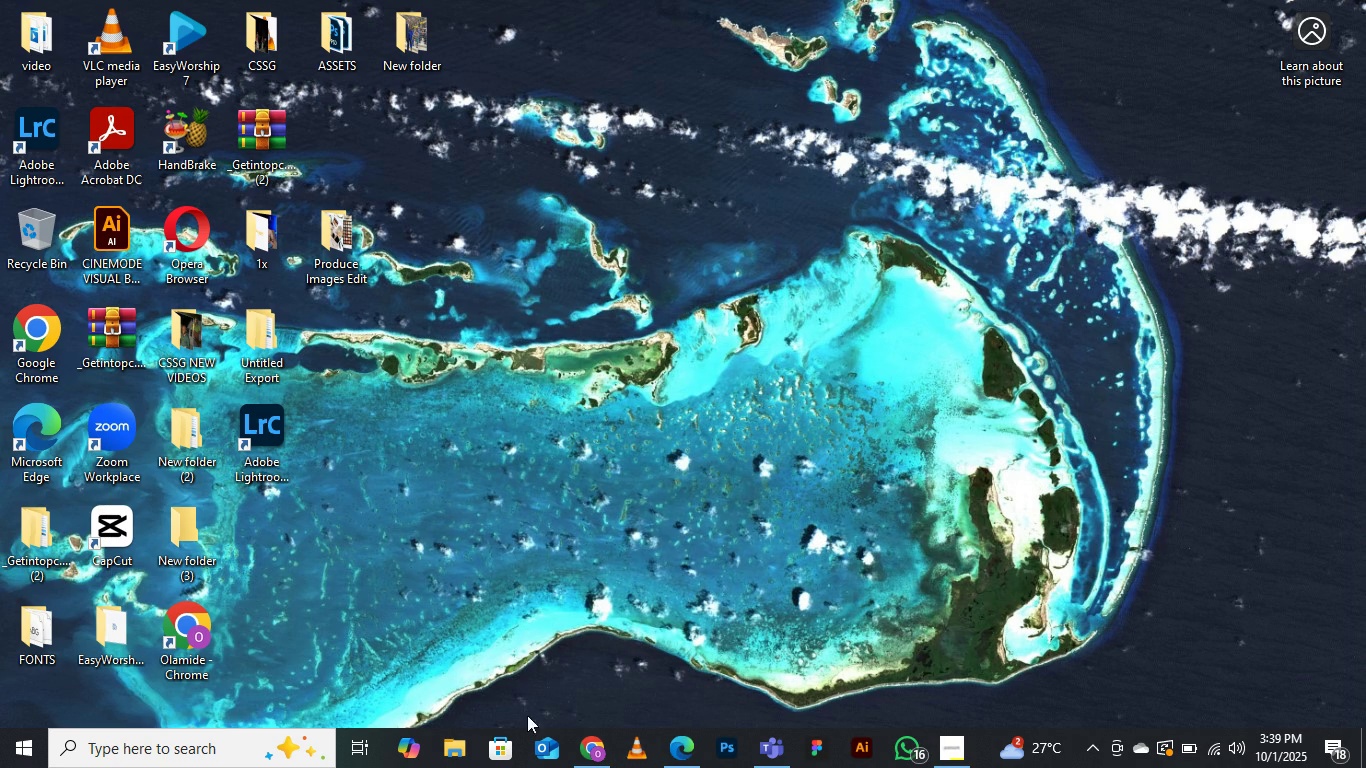 
mouse_move([604, 736])
 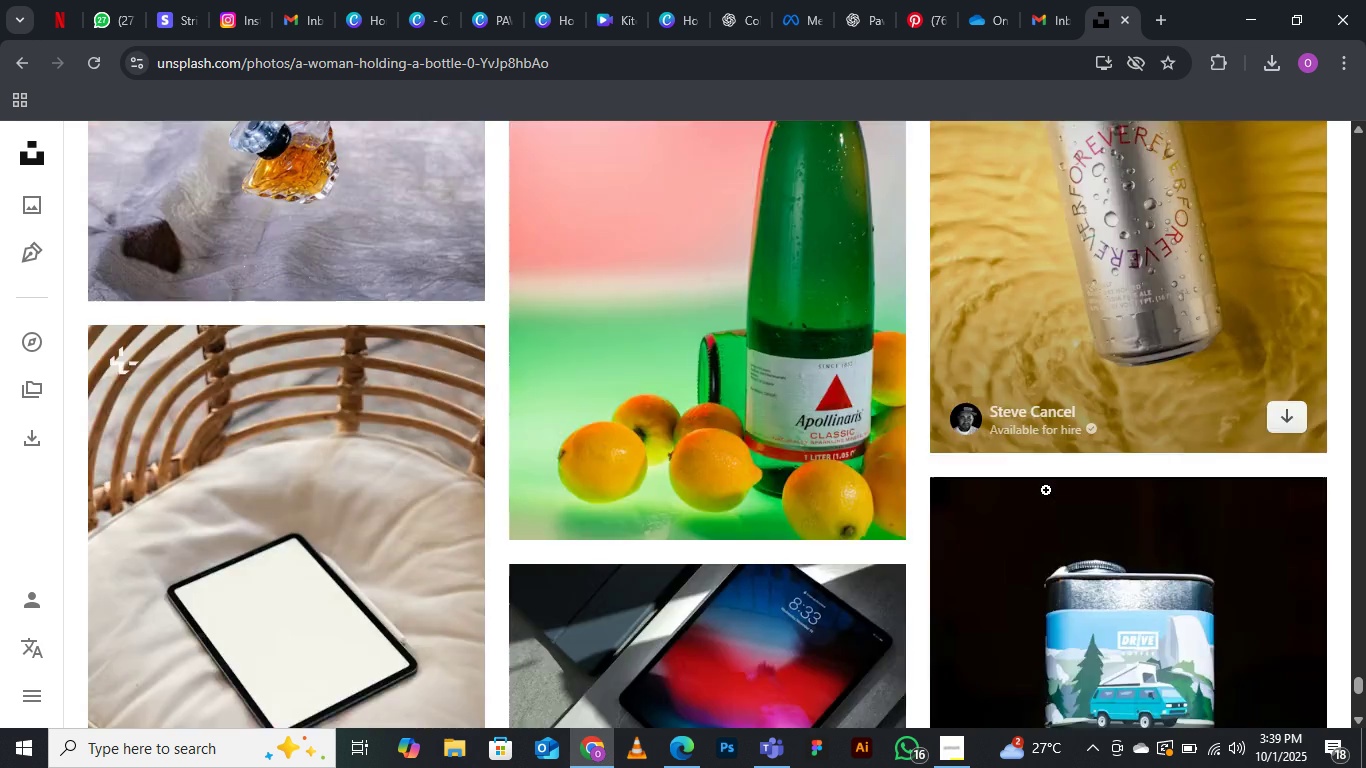 
scroll: coordinate [902, 216], scroll_direction: down, amount: 4.0
 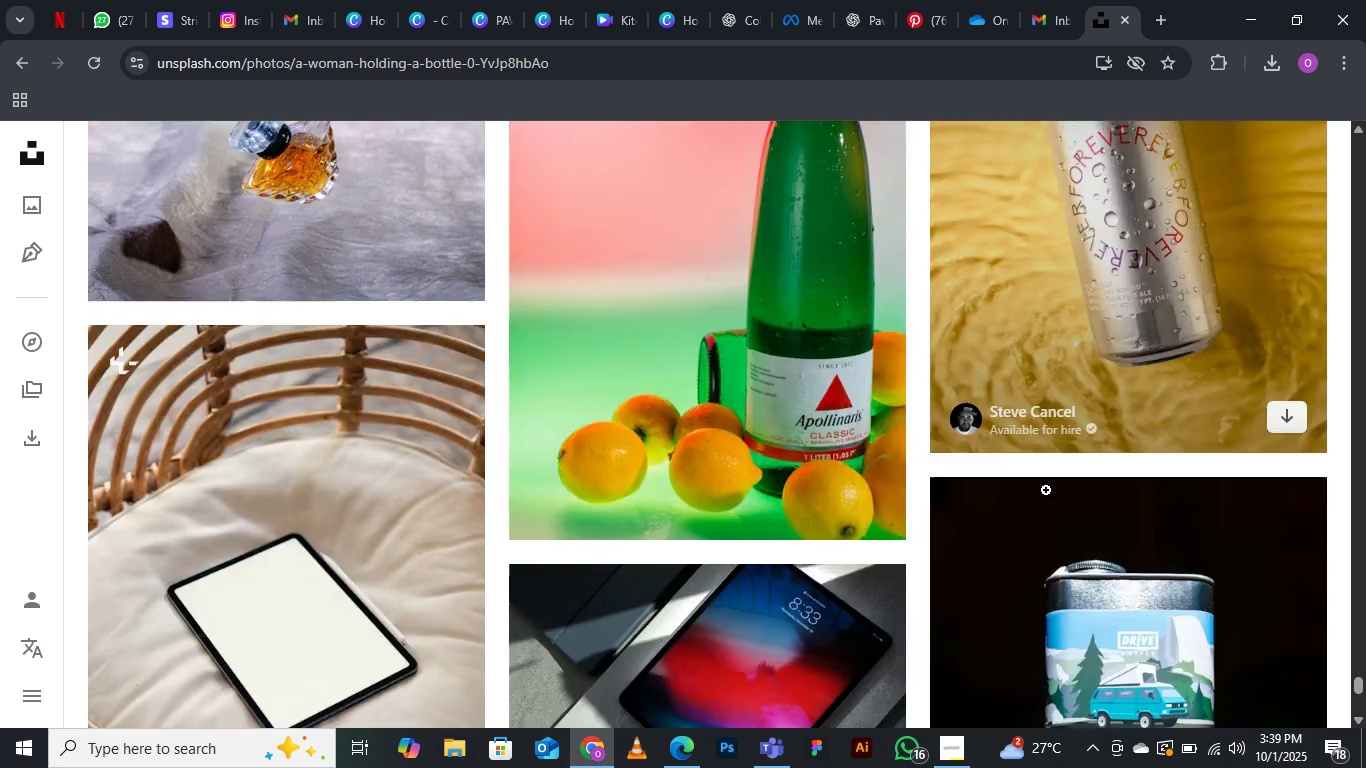 
scroll: coordinate [1046, 487], scroll_direction: up, amount: 4.0
 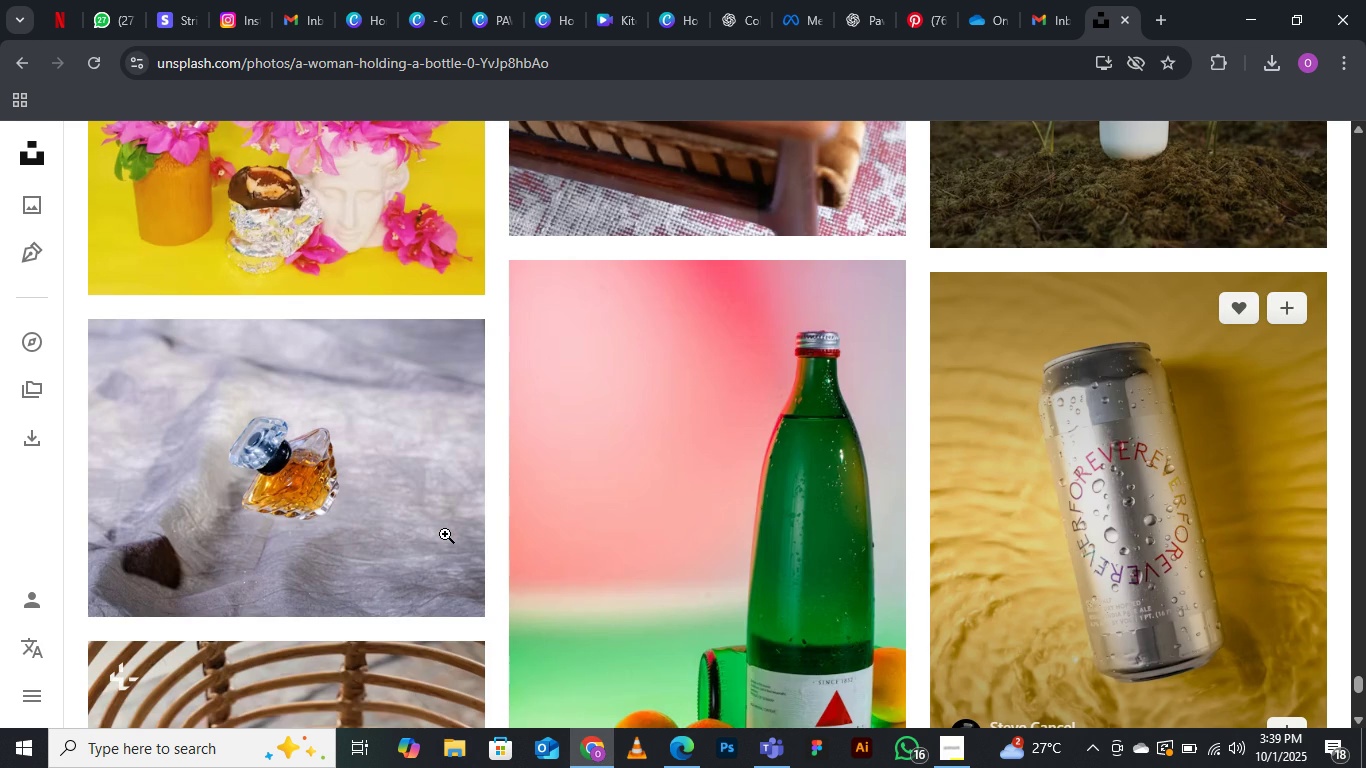 
scroll: coordinate [617, 516], scroll_direction: down, amount: 13.0
 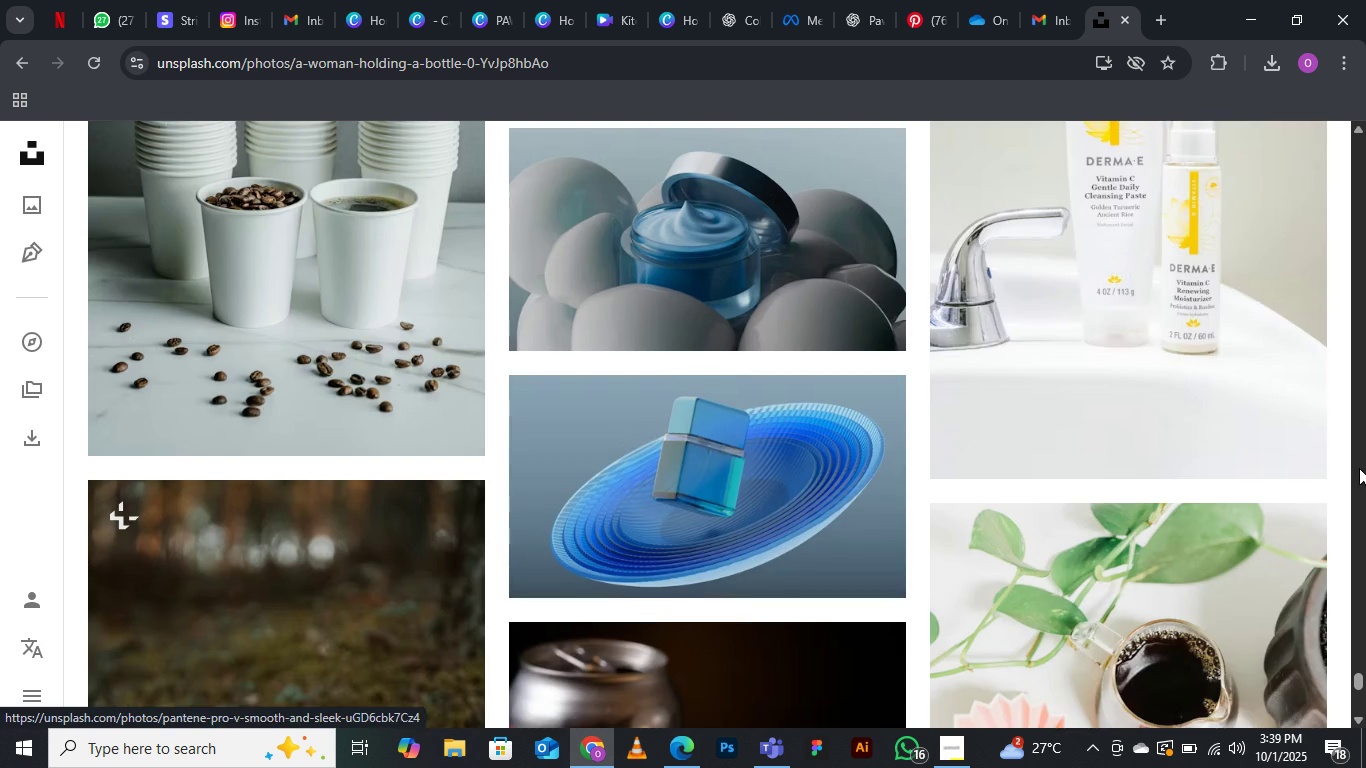 
scroll: coordinate [1286, 507], scroll_direction: up, amount: 1.0
 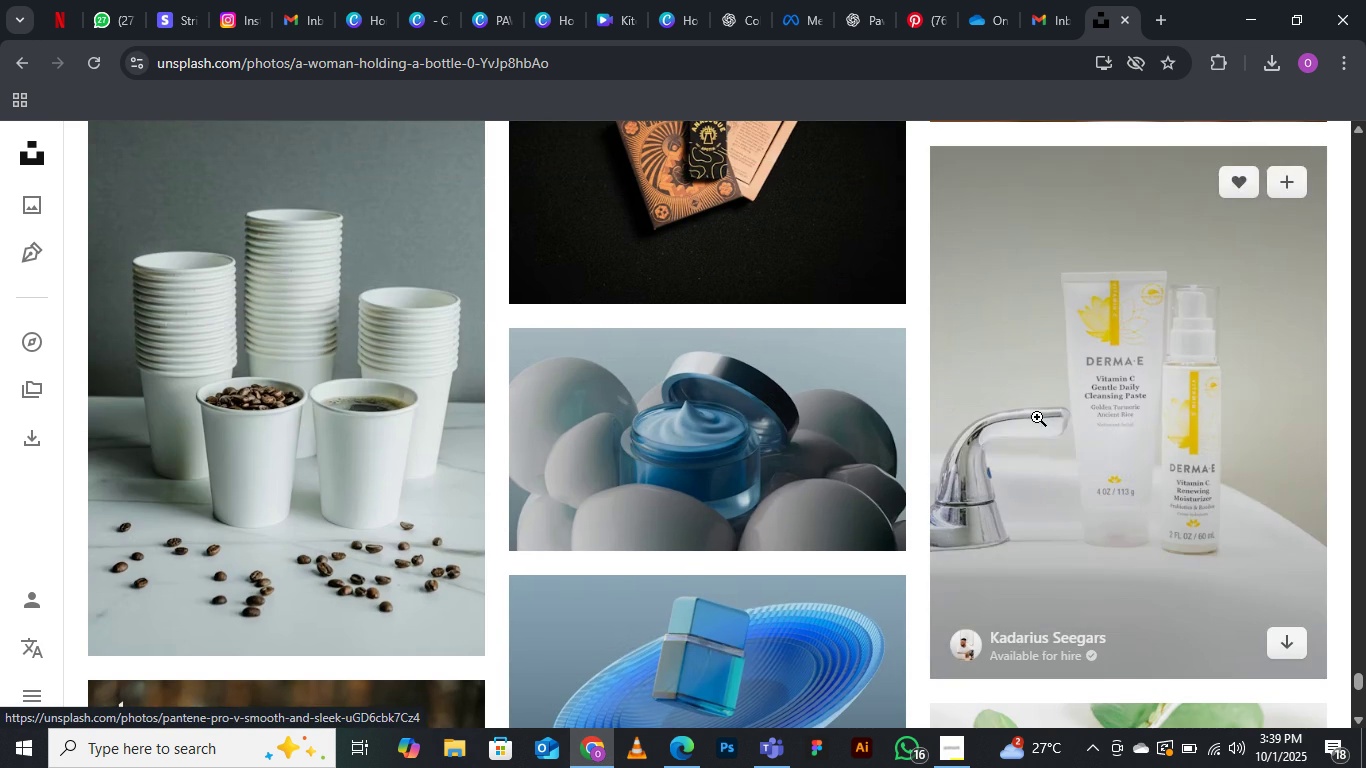 
scroll: coordinate [1047, 458], scroll_direction: down, amount: 17.0
 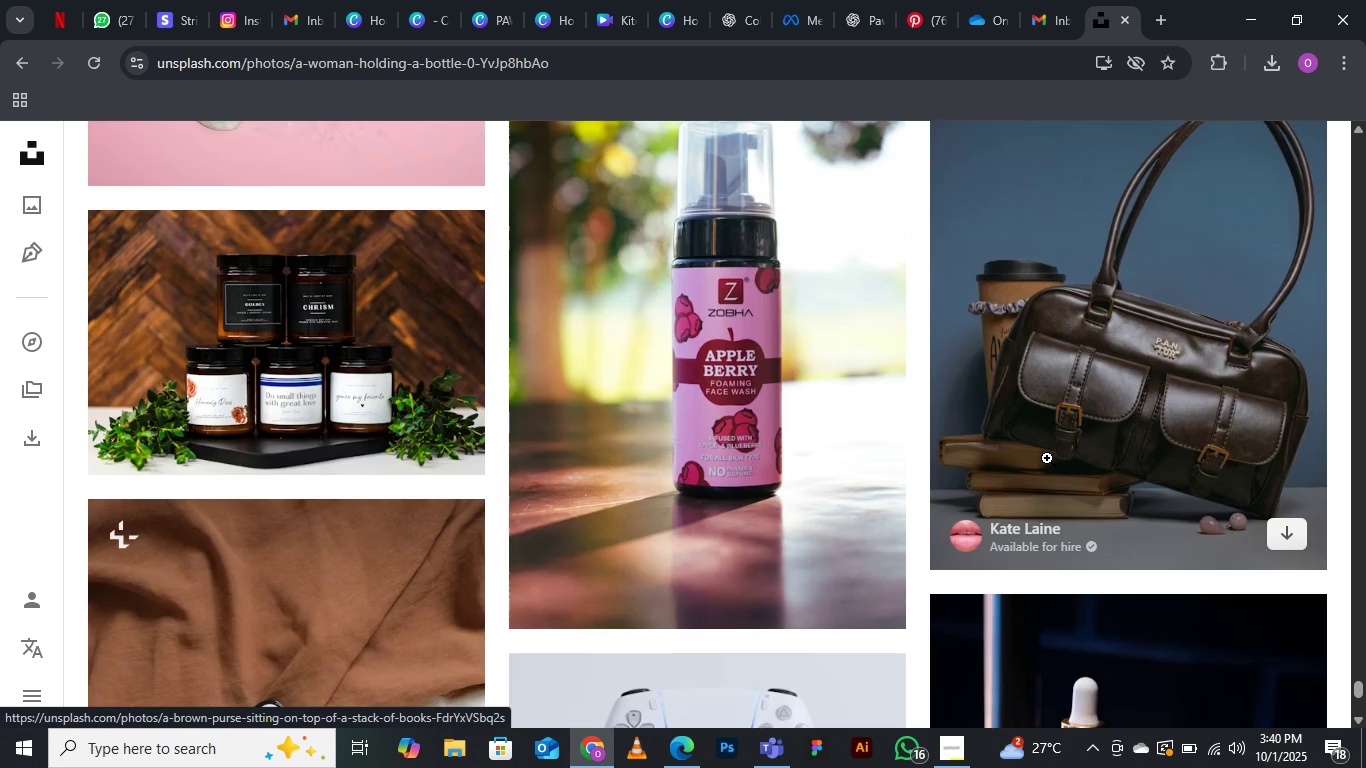 
scroll: coordinate [1047, 458], scroll_direction: up, amount: 1.0
 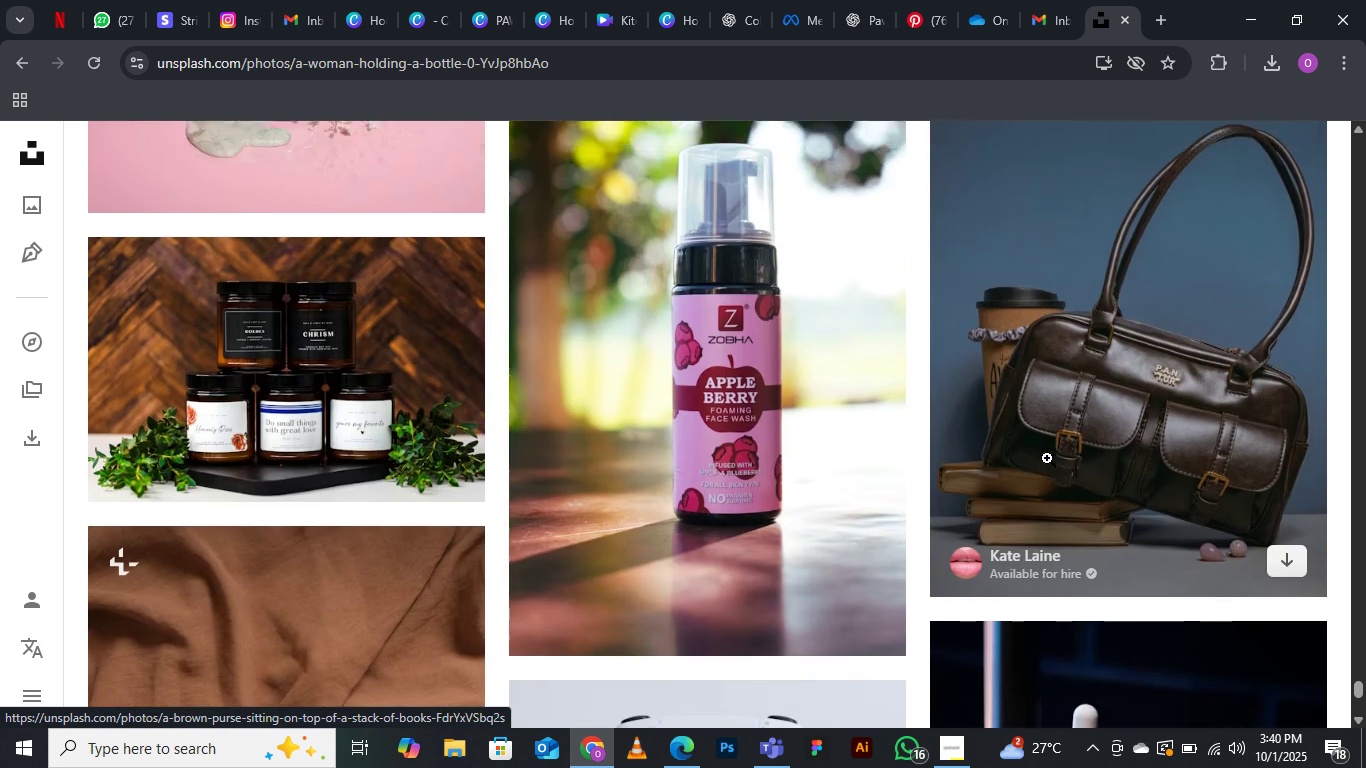 
scroll: coordinate [1048, 457], scroll_direction: down, amount: 6.0
 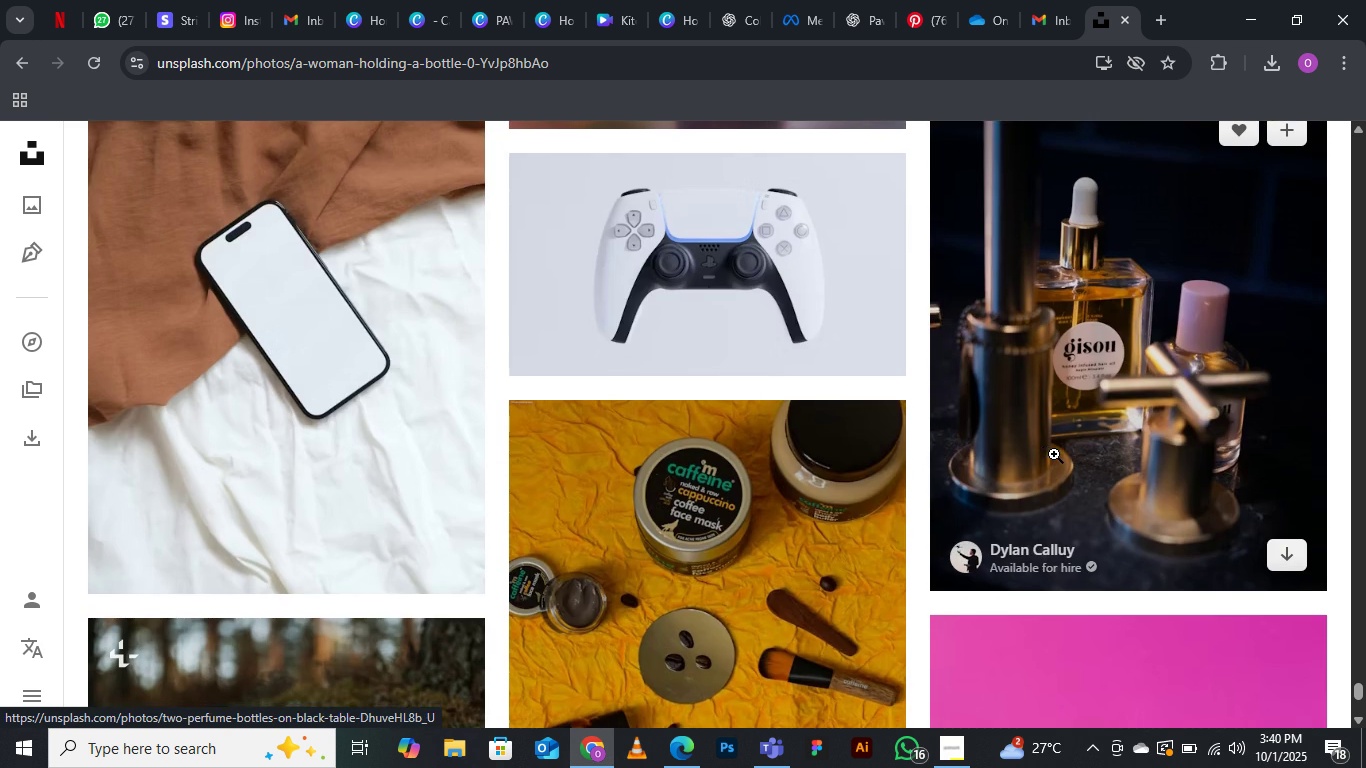 
scroll: coordinate [1054, 454], scroll_direction: none, amount: 0.0
 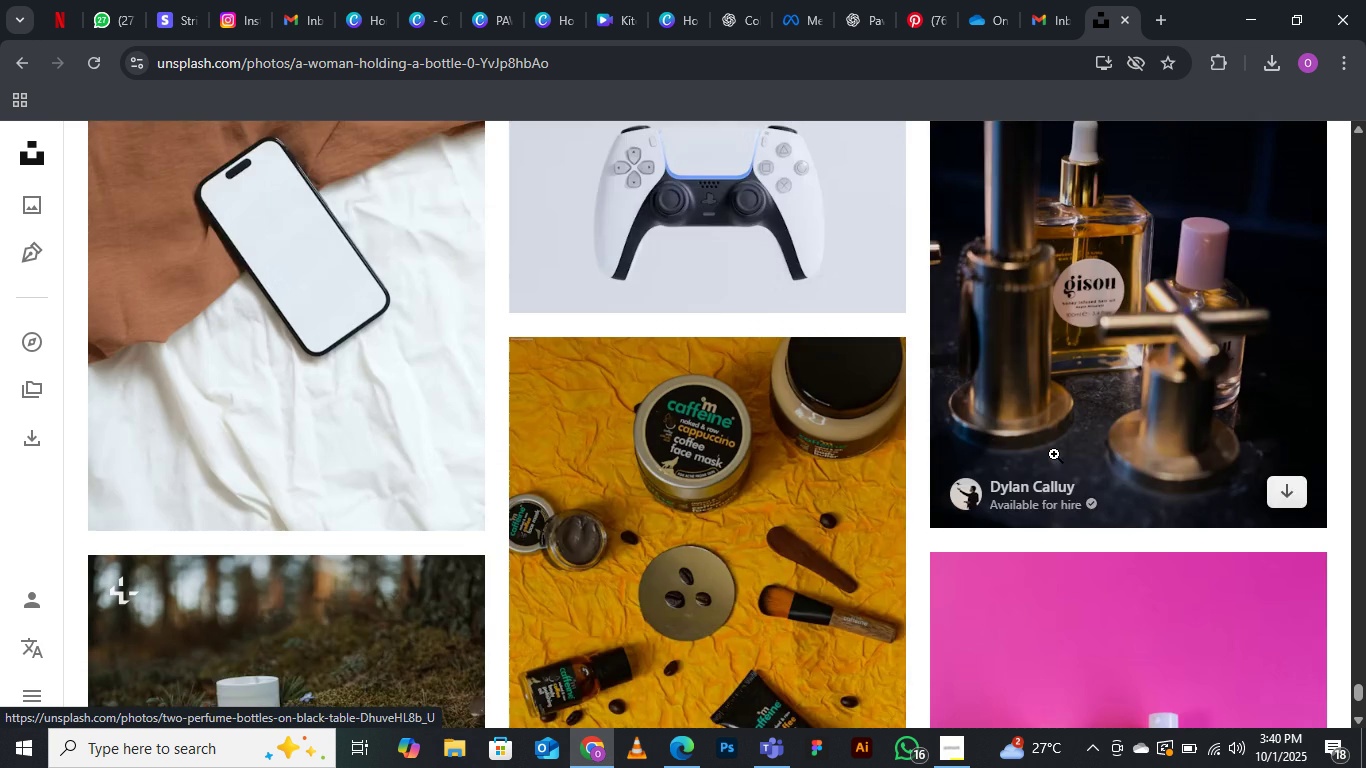 
scroll: coordinate [902, 587], scroll_direction: down, amount: 12.0
 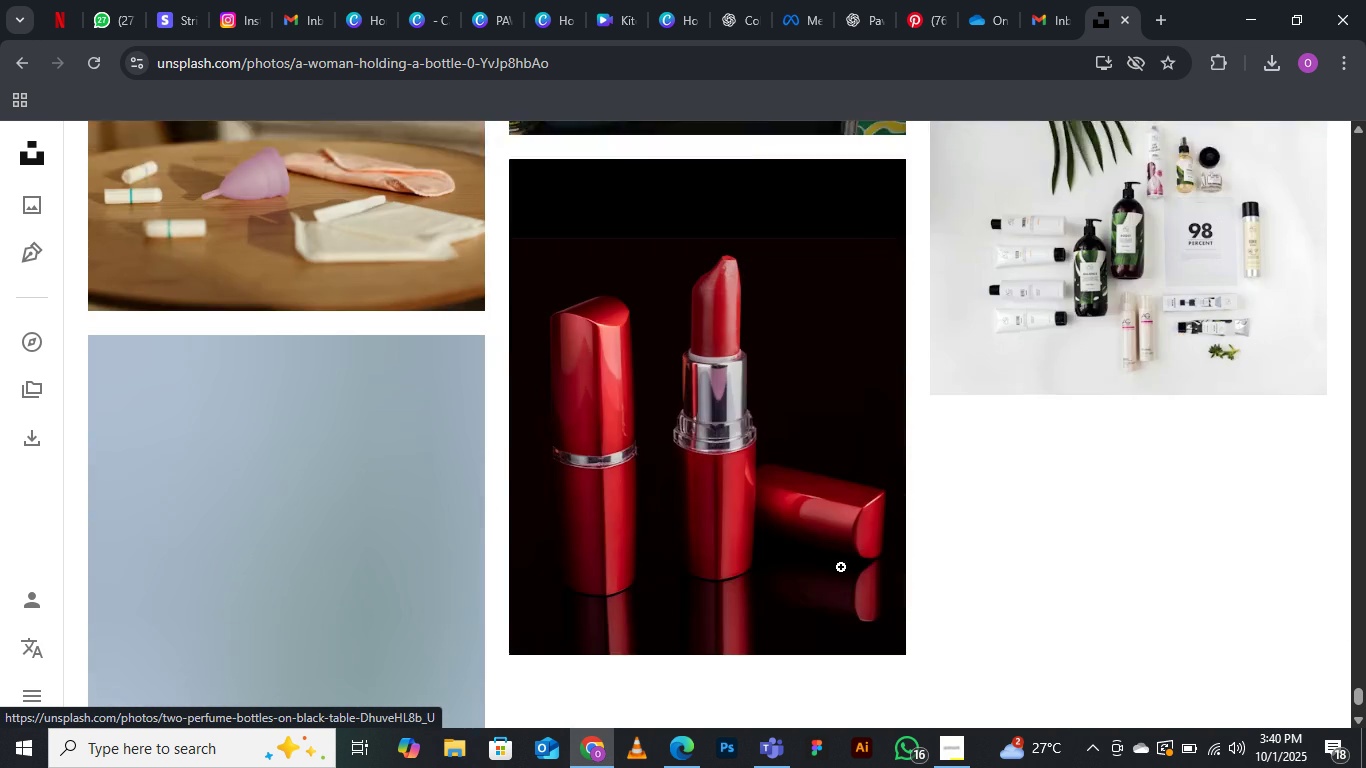 
scroll: coordinate [691, 609], scroll_direction: up, amount: 9.0
 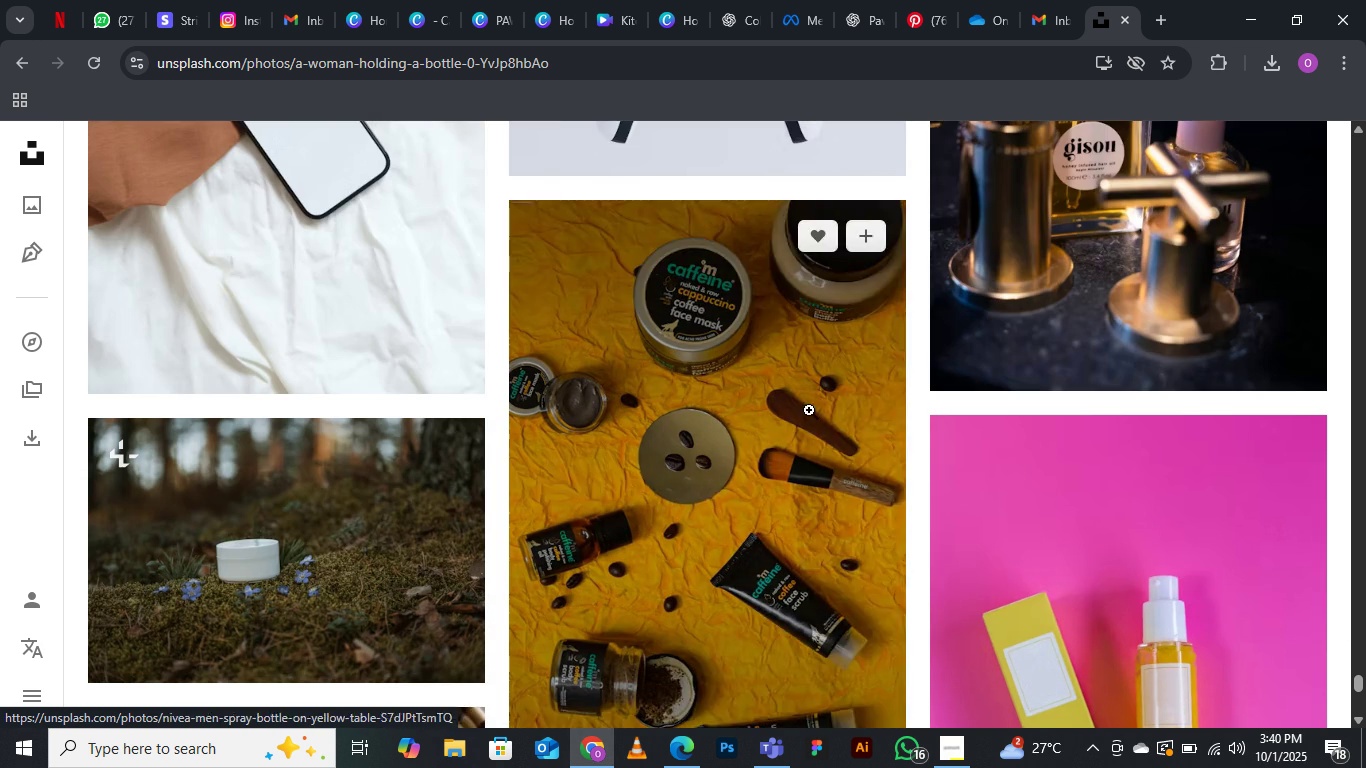 
scroll: coordinate [810, 416], scroll_direction: down, amount: 1.0
 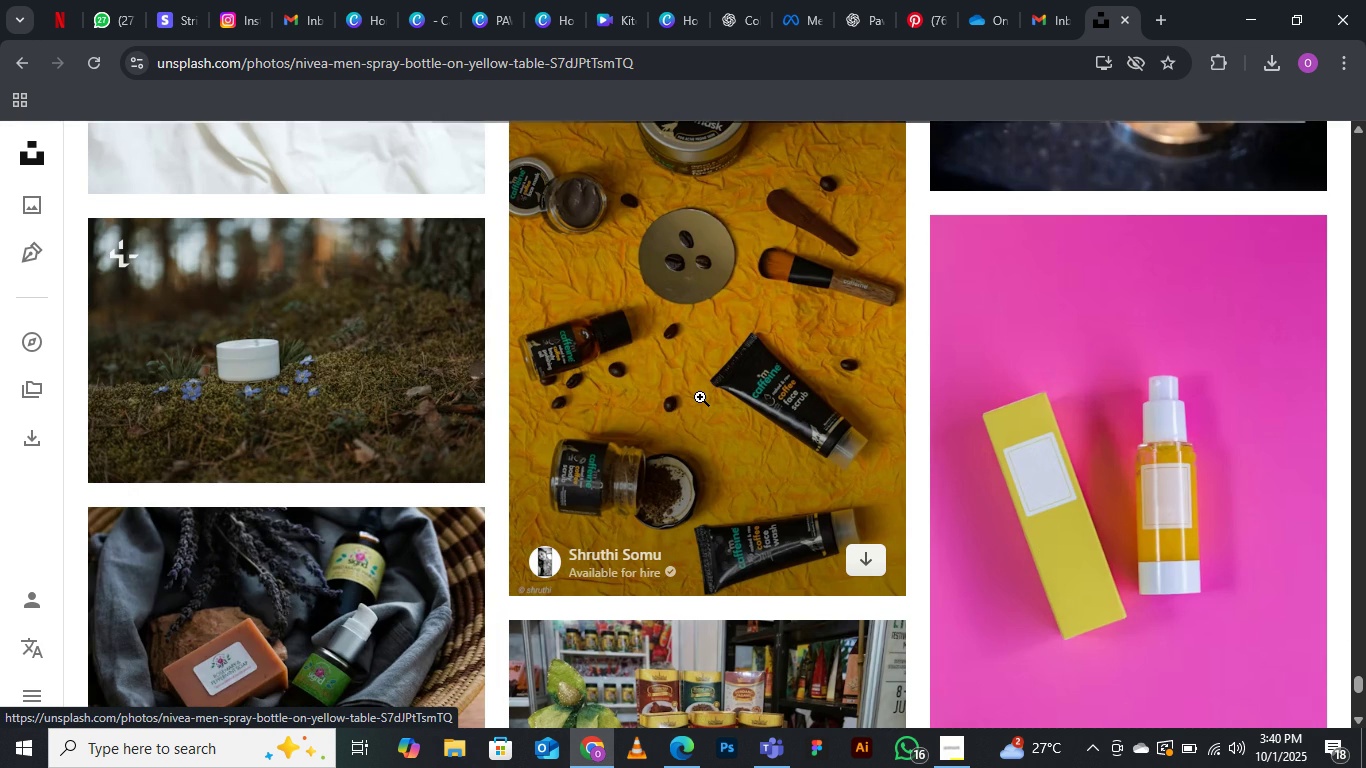 
wait(6.59)
 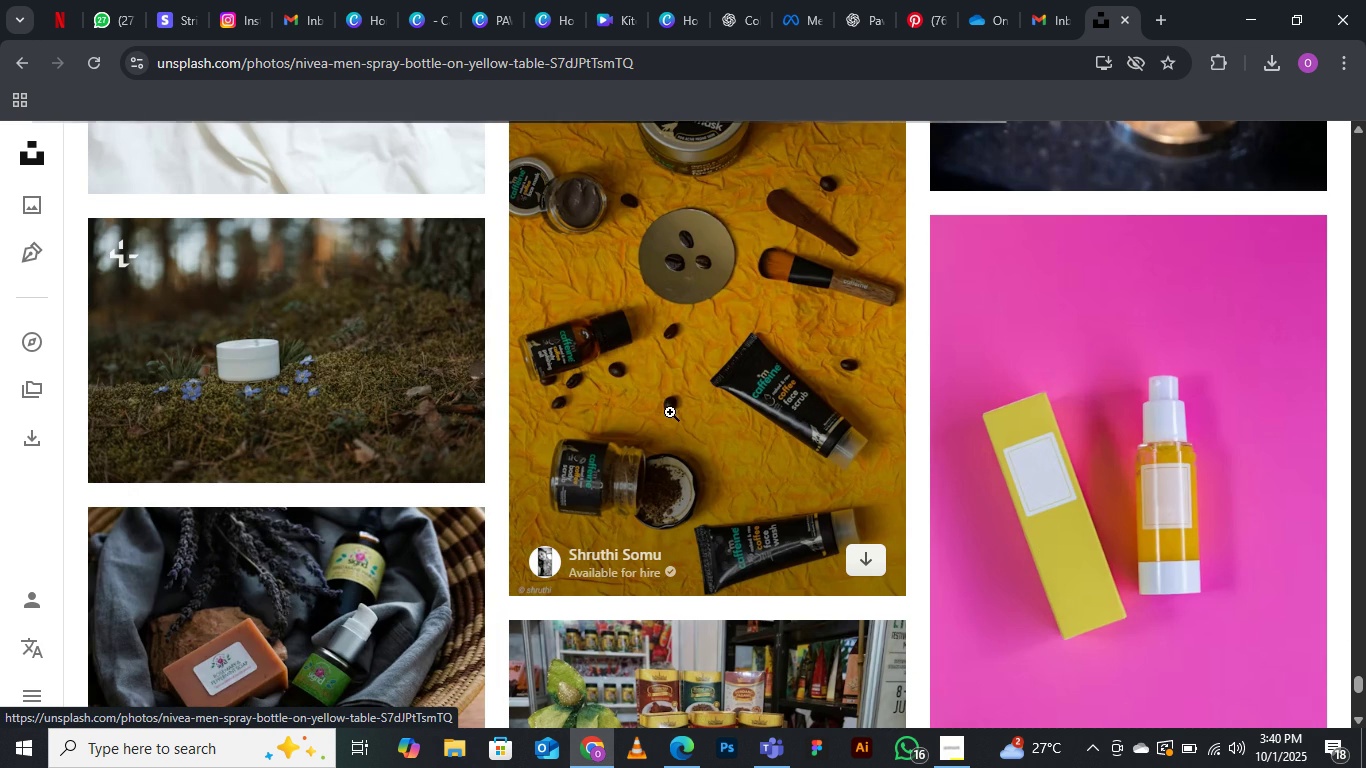 
scroll: coordinate [713, 390], scroll_direction: down, amount: 1.0
 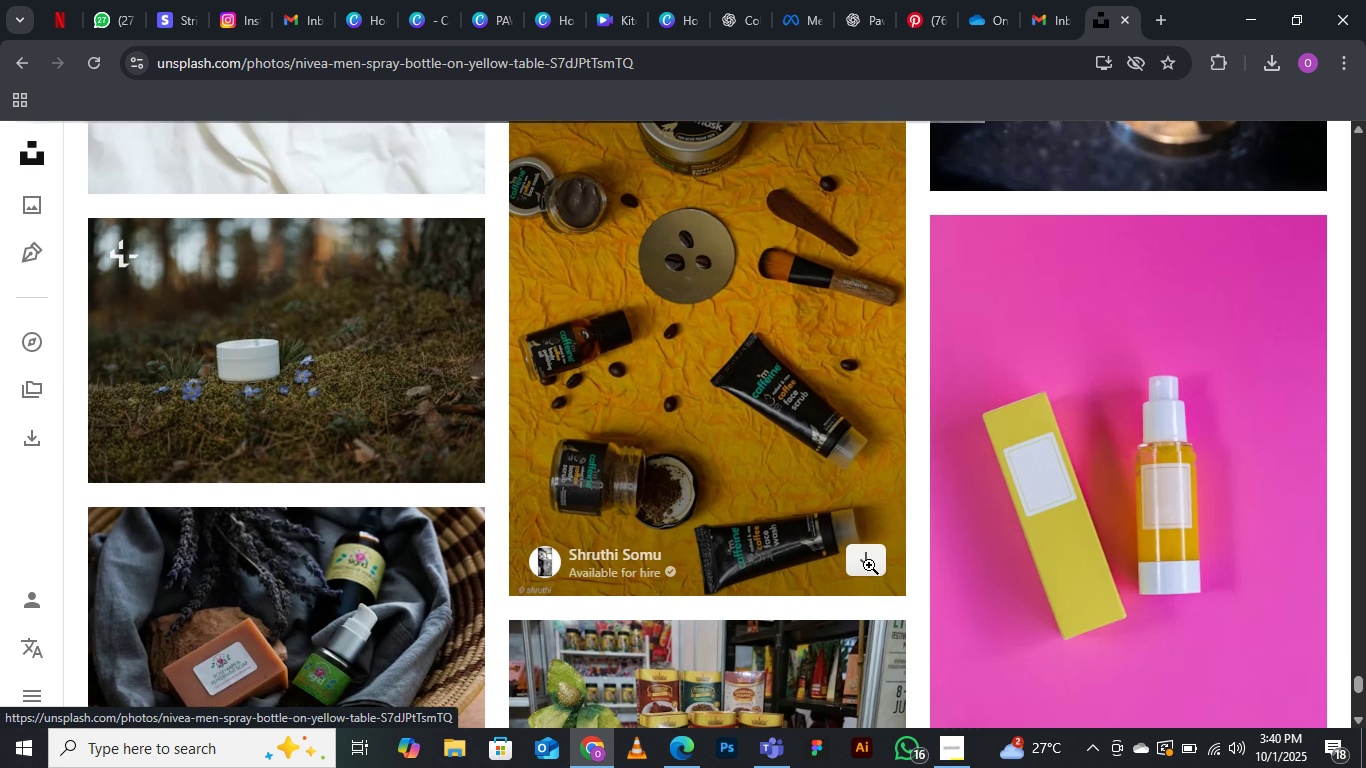 
left_click([869, 565])
 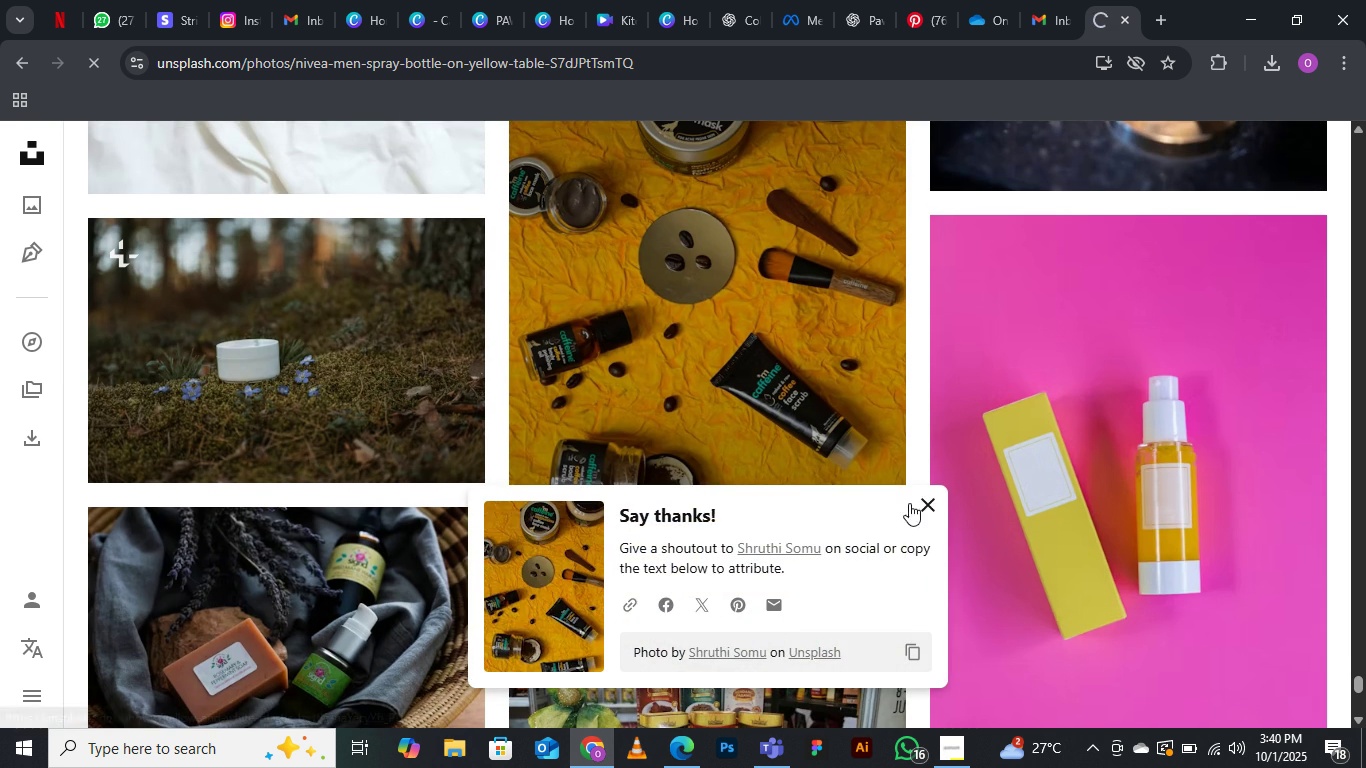 
left_click([930, 500])
 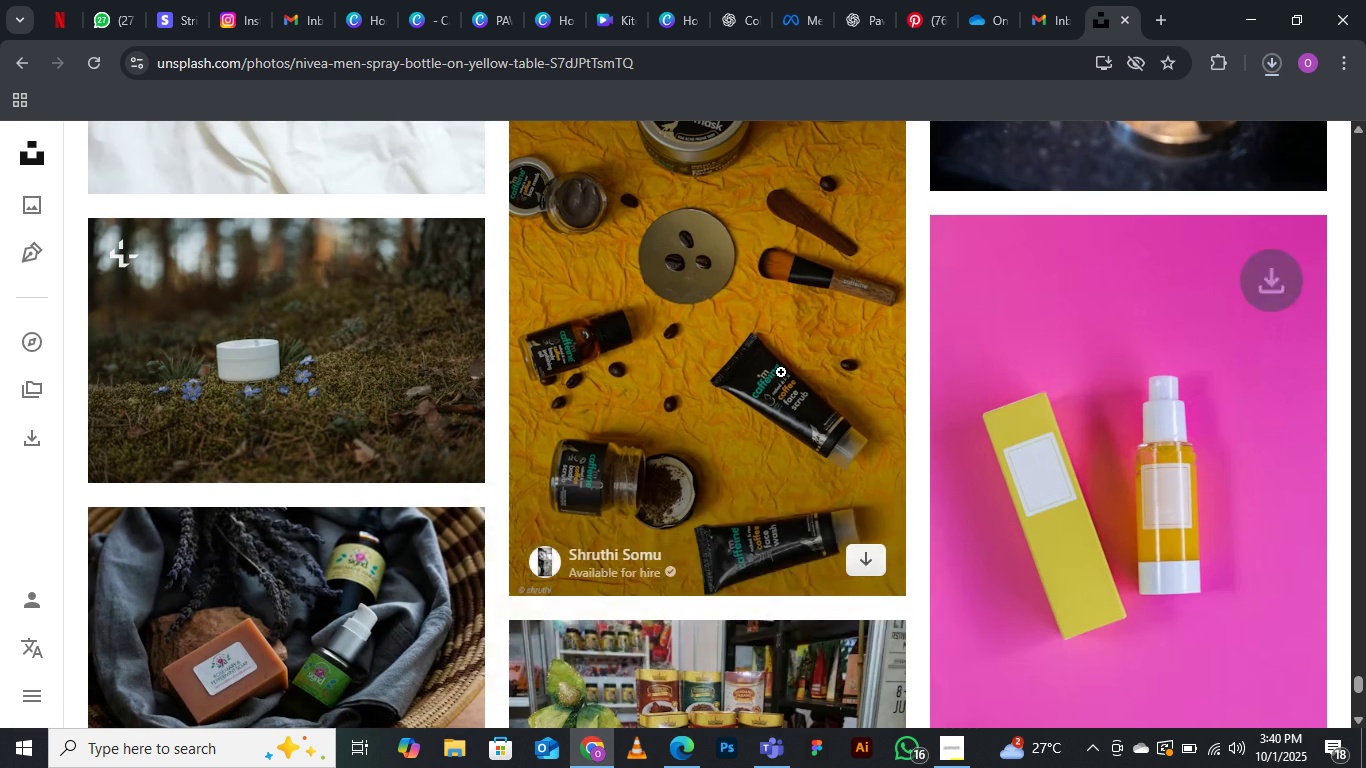 
scroll: coordinate [1015, 341], scroll_direction: down, amount: 9.0
 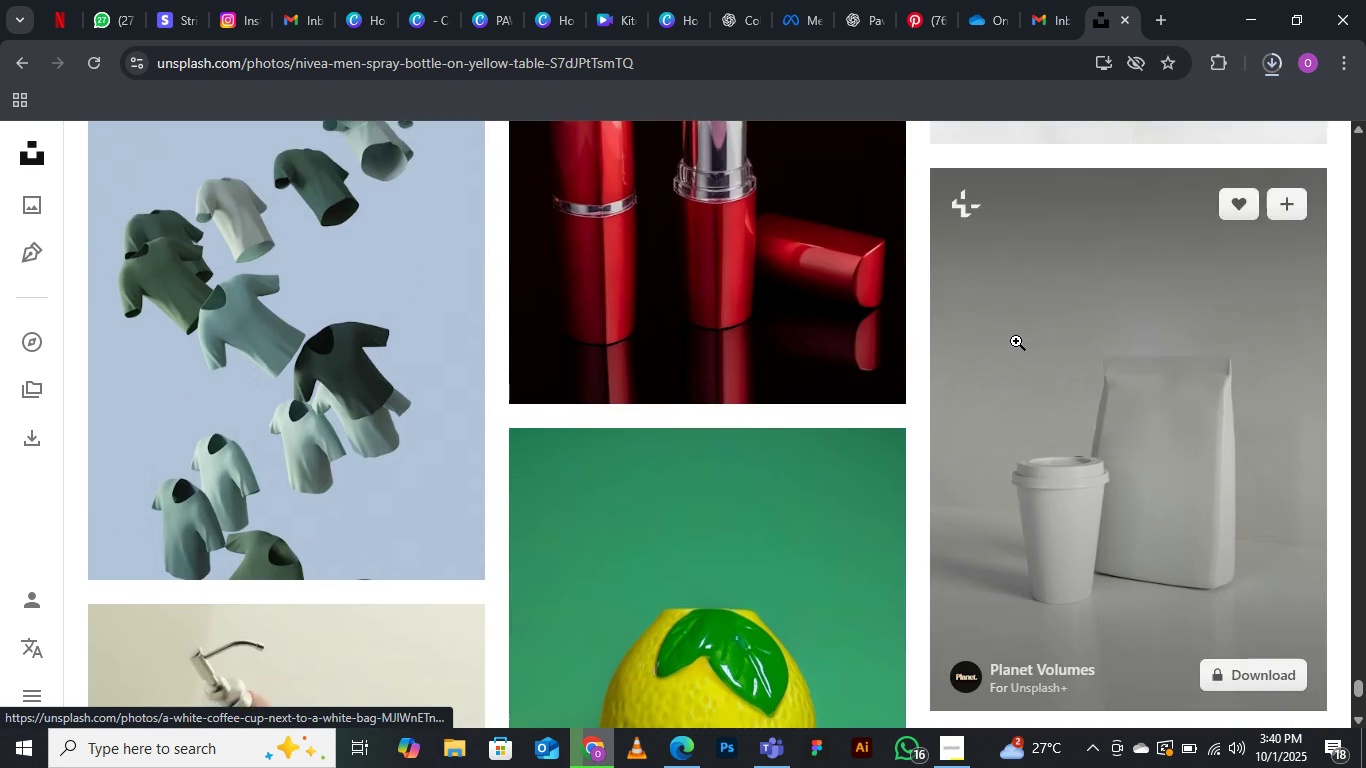 
scroll: coordinate [1016, 344], scroll_direction: none, amount: 0.0
 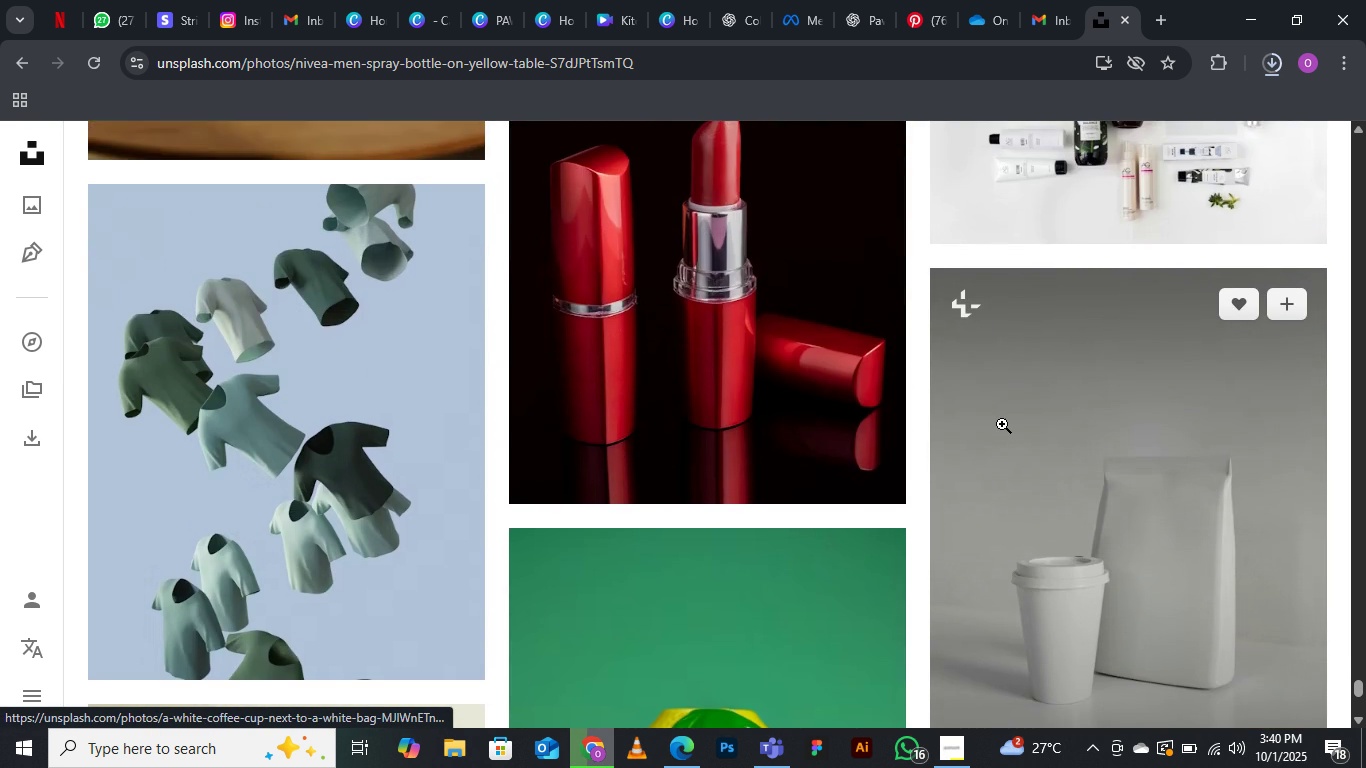 
scroll: coordinate [1002, 424], scroll_direction: down, amount: 2.0
 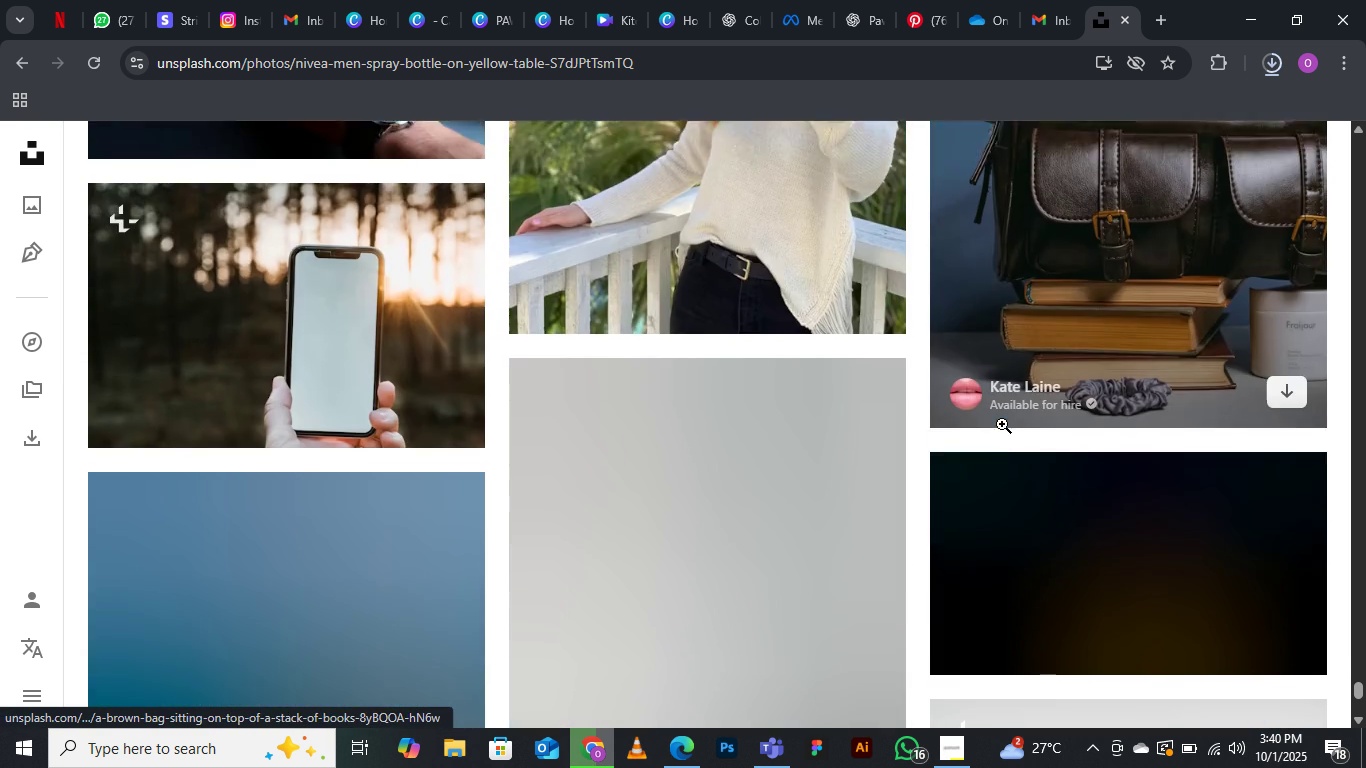 
scroll: coordinate [1002, 424], scroll_direction: up, amount: 7.0
 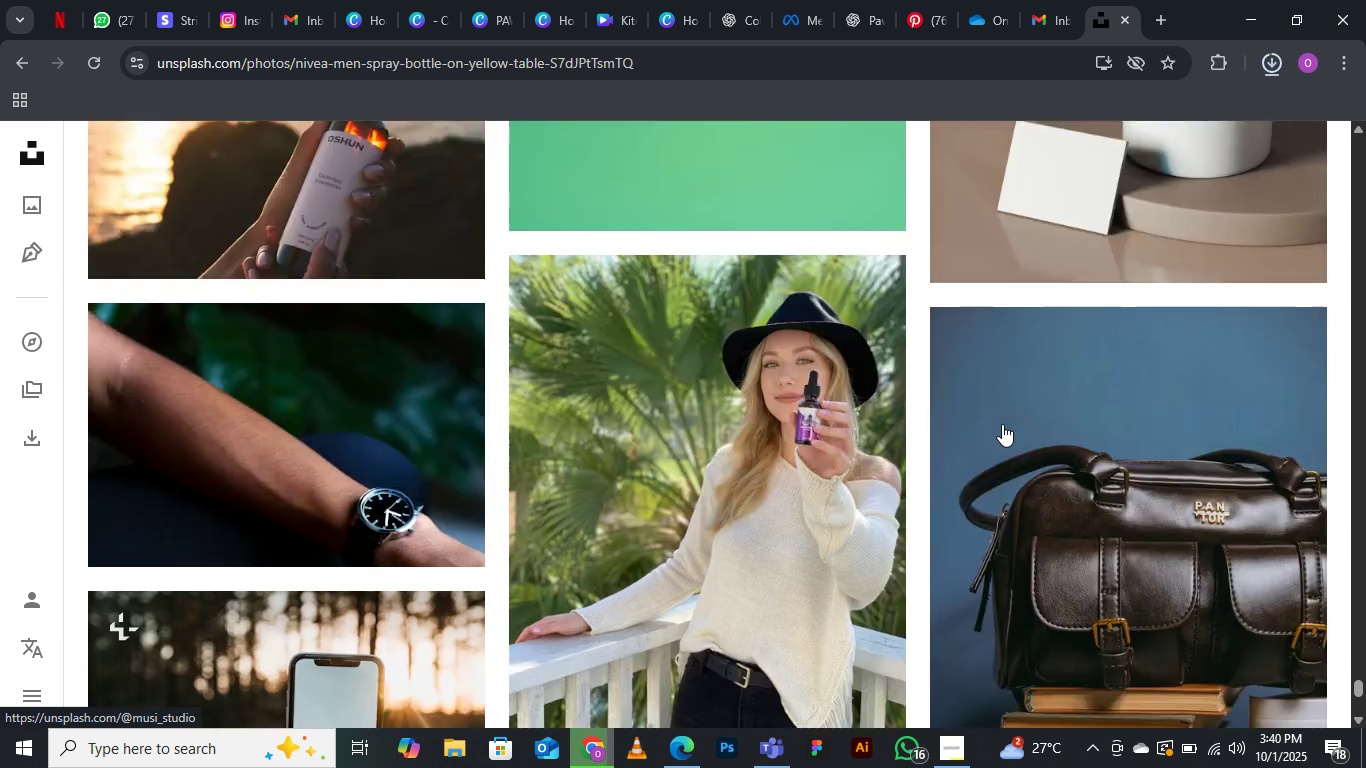 
scroll: coordinate [1002, 424], scroll_direction: down, amount: 5.0
 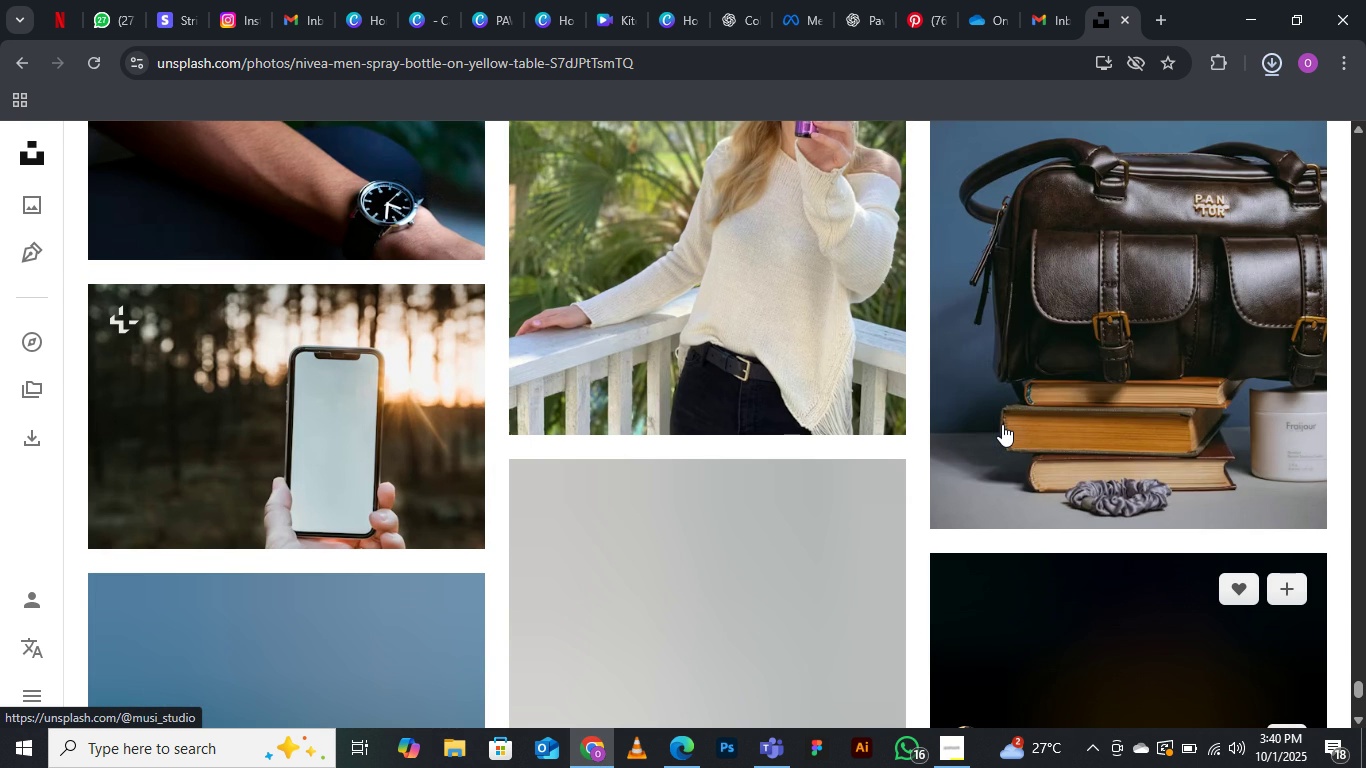 
left_click([1002, 424])
 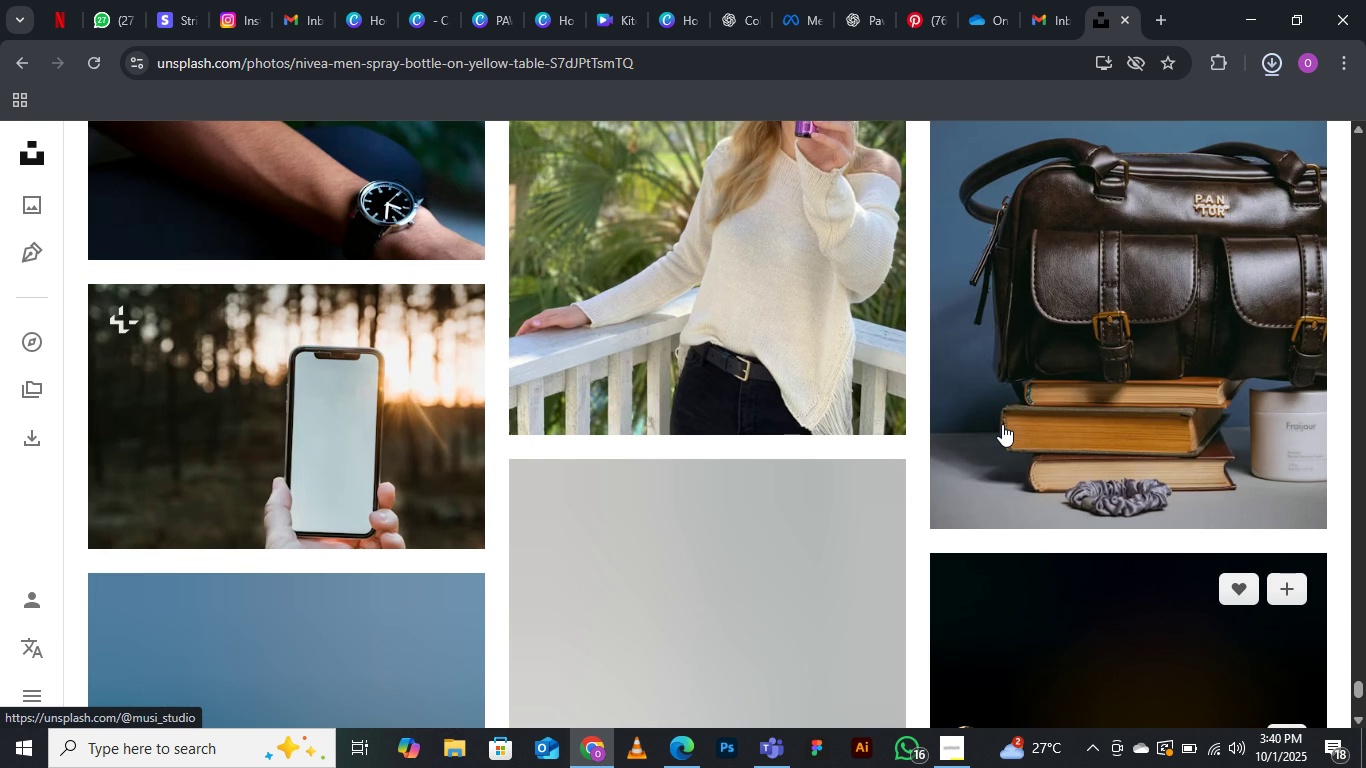 
scroll: coordinate [1002, 424], scroll_direction: down, amount: 5.0
 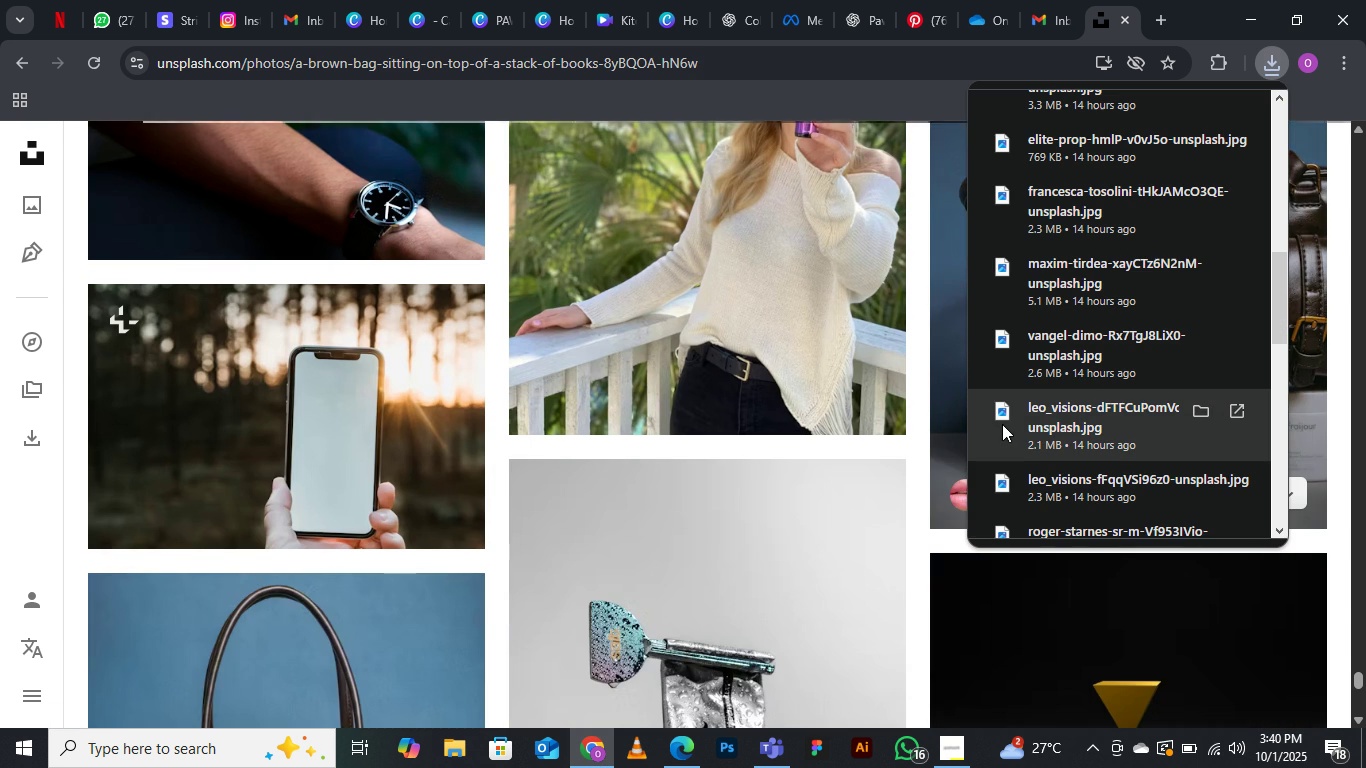 
wait(8.55)
 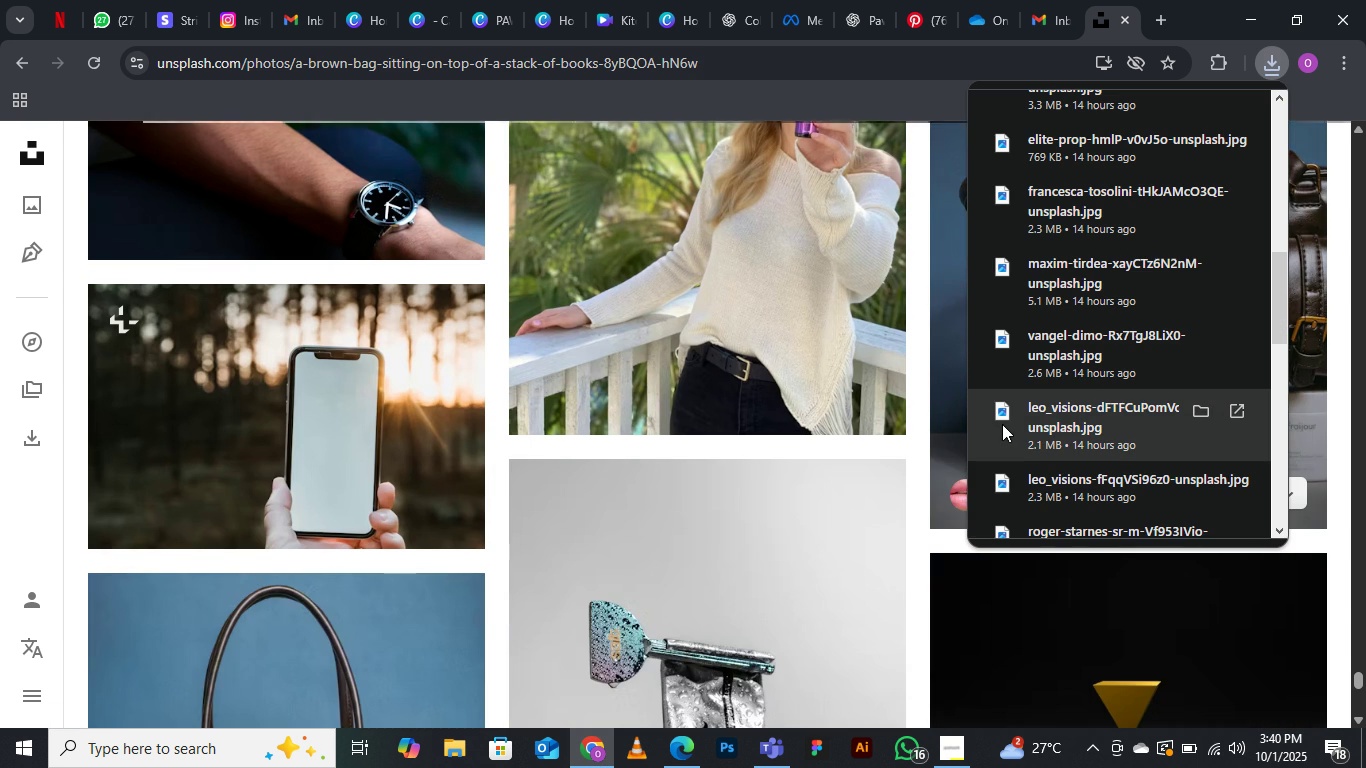 
scroll: coordinate [579, 294], scroll_direction: down, amount: 13.0
 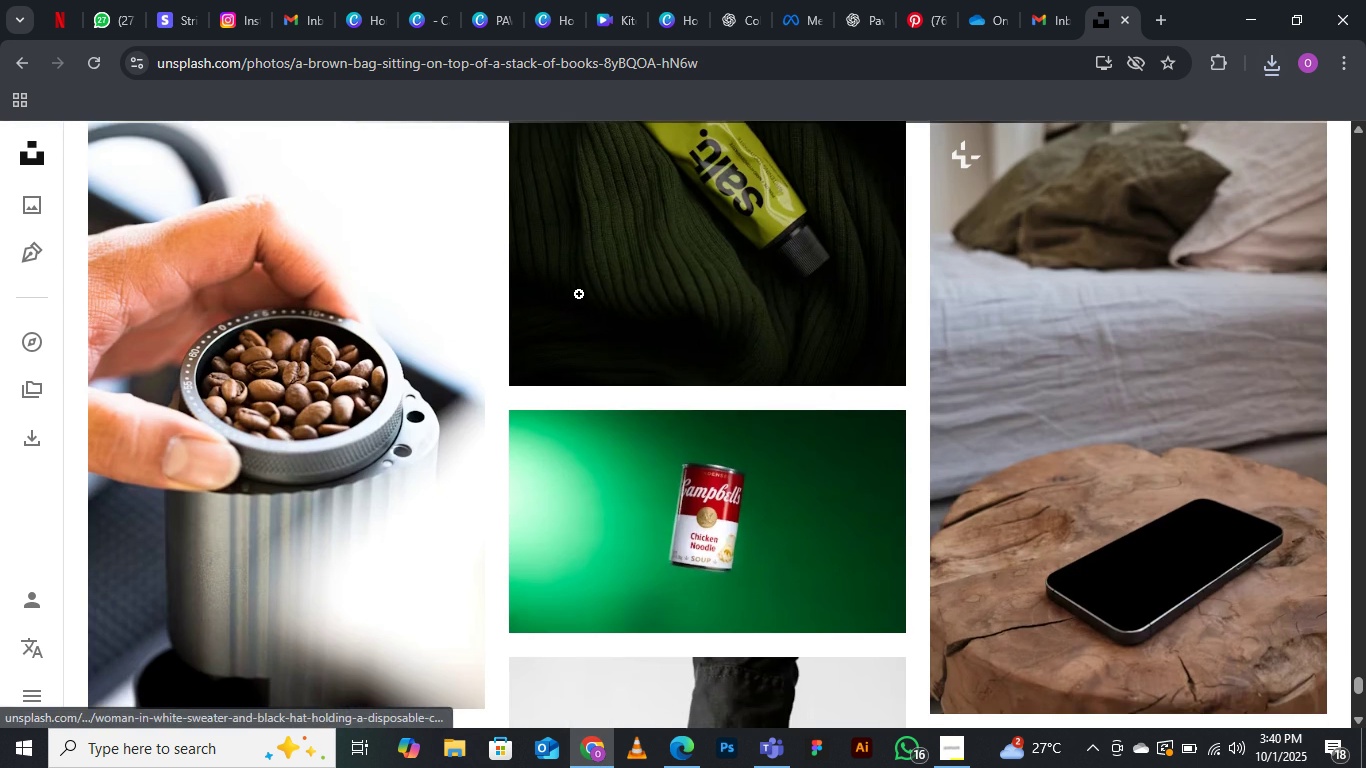 
right_click([579, 294])
 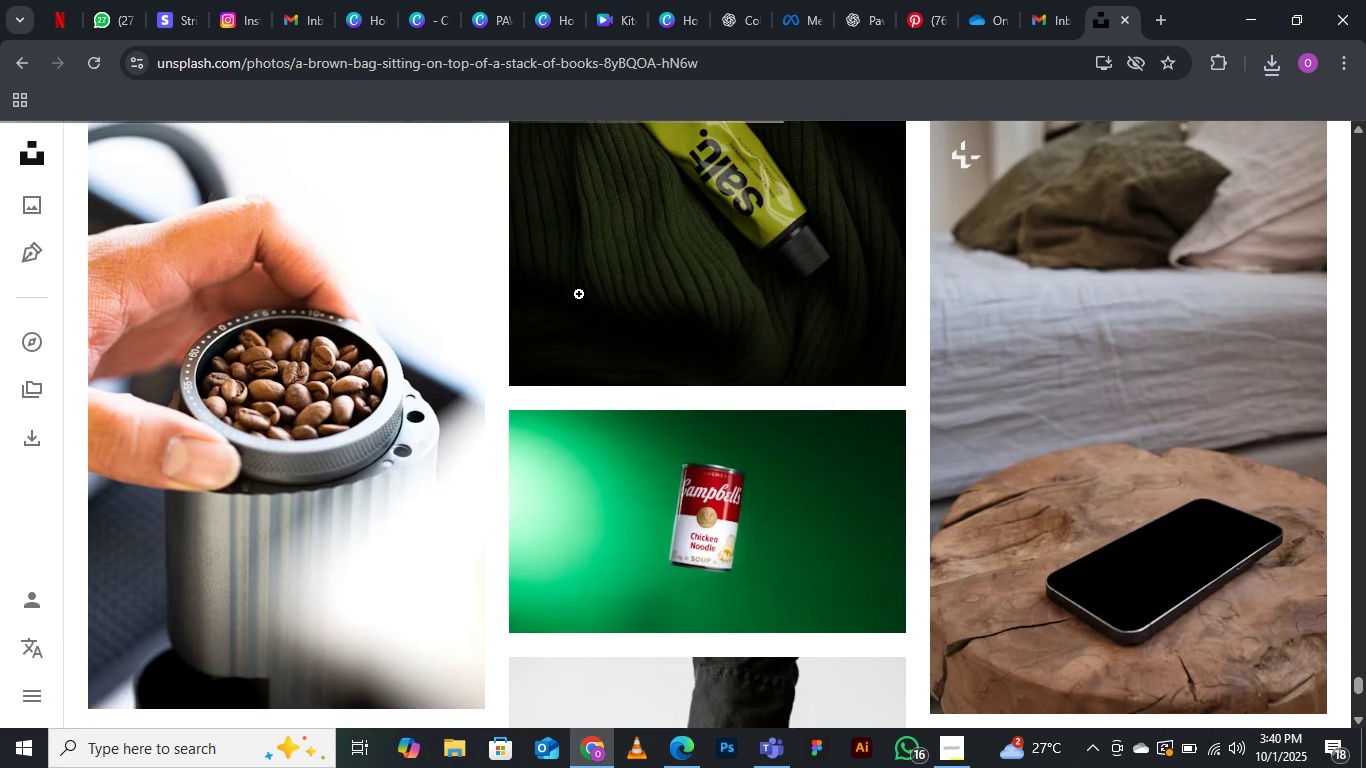 
left_click([579, 294])
 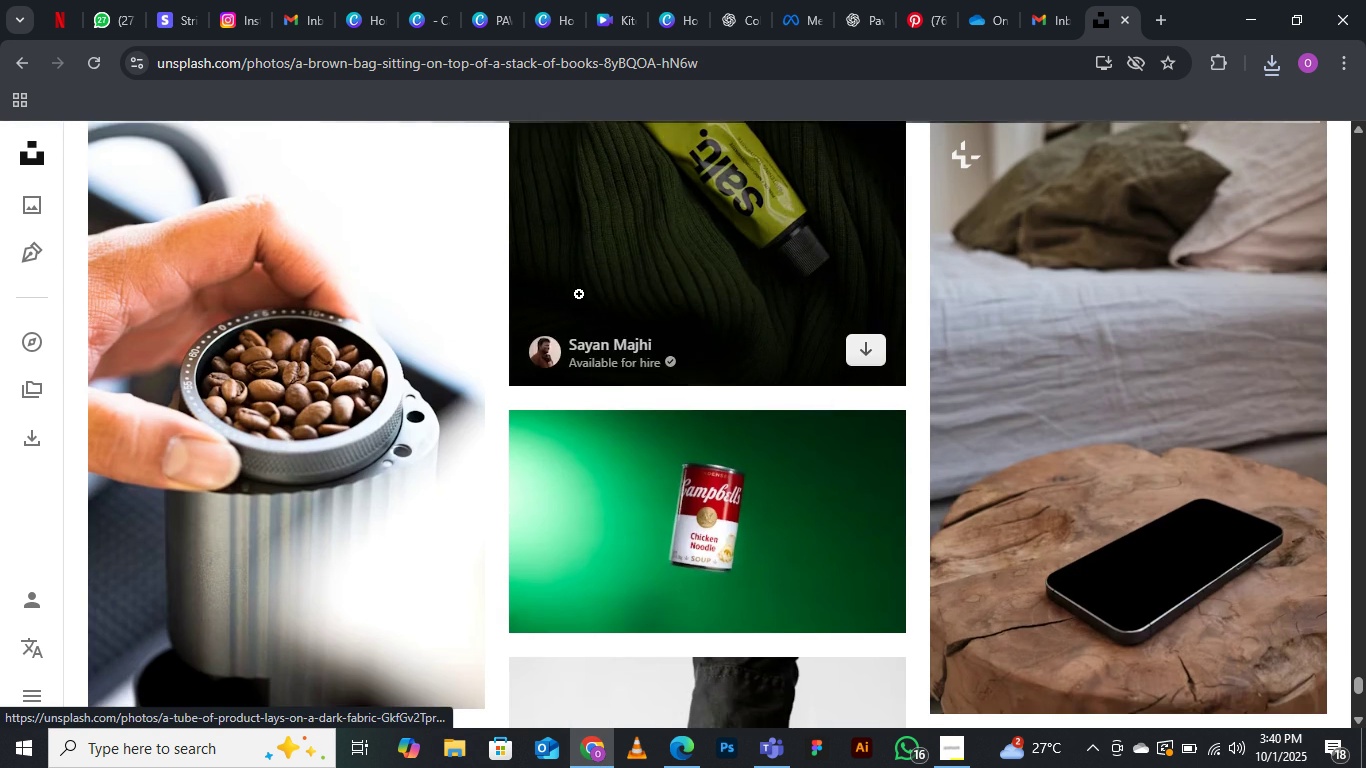 
scroll: coordinate [579, 294], scroll_direction: down, amount: 5.0
 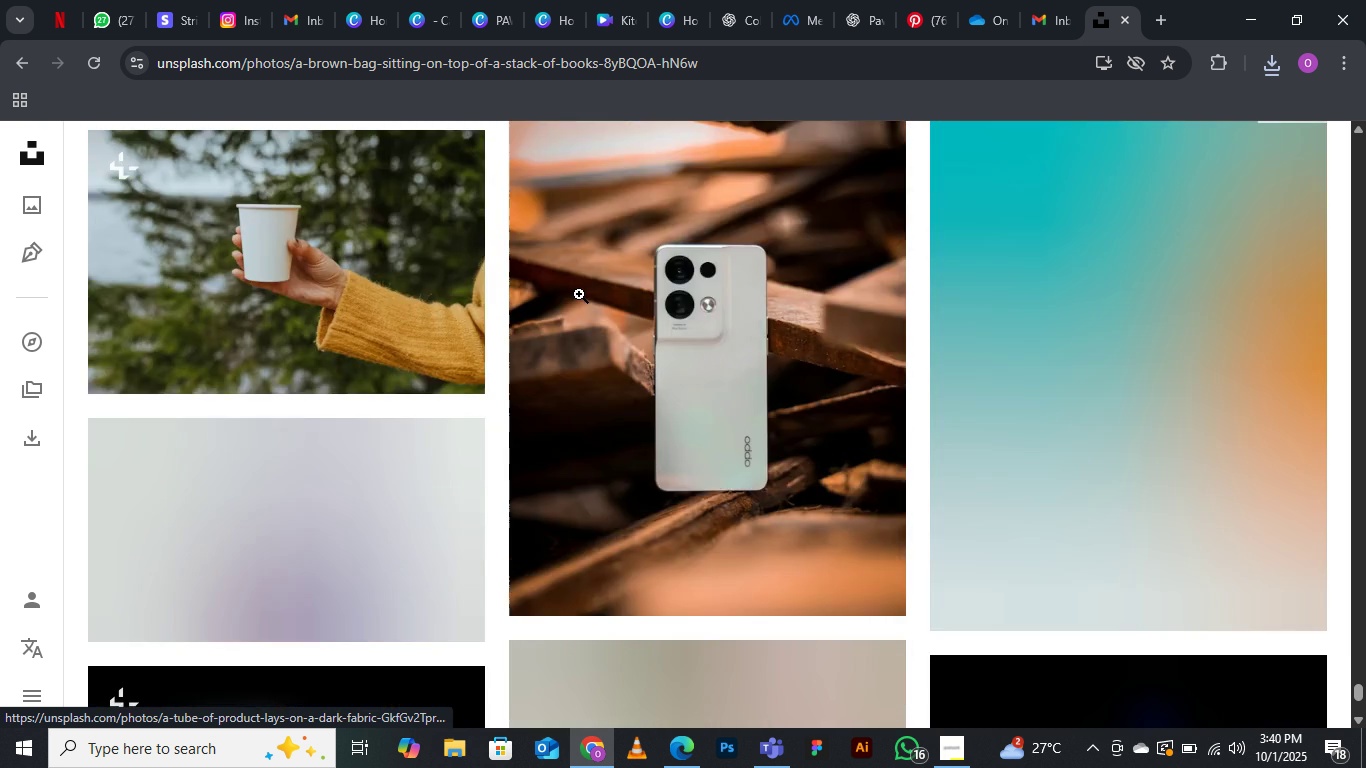 
scroll: coordinate [579, 294], scroll_direction: up, amount: 1.0
 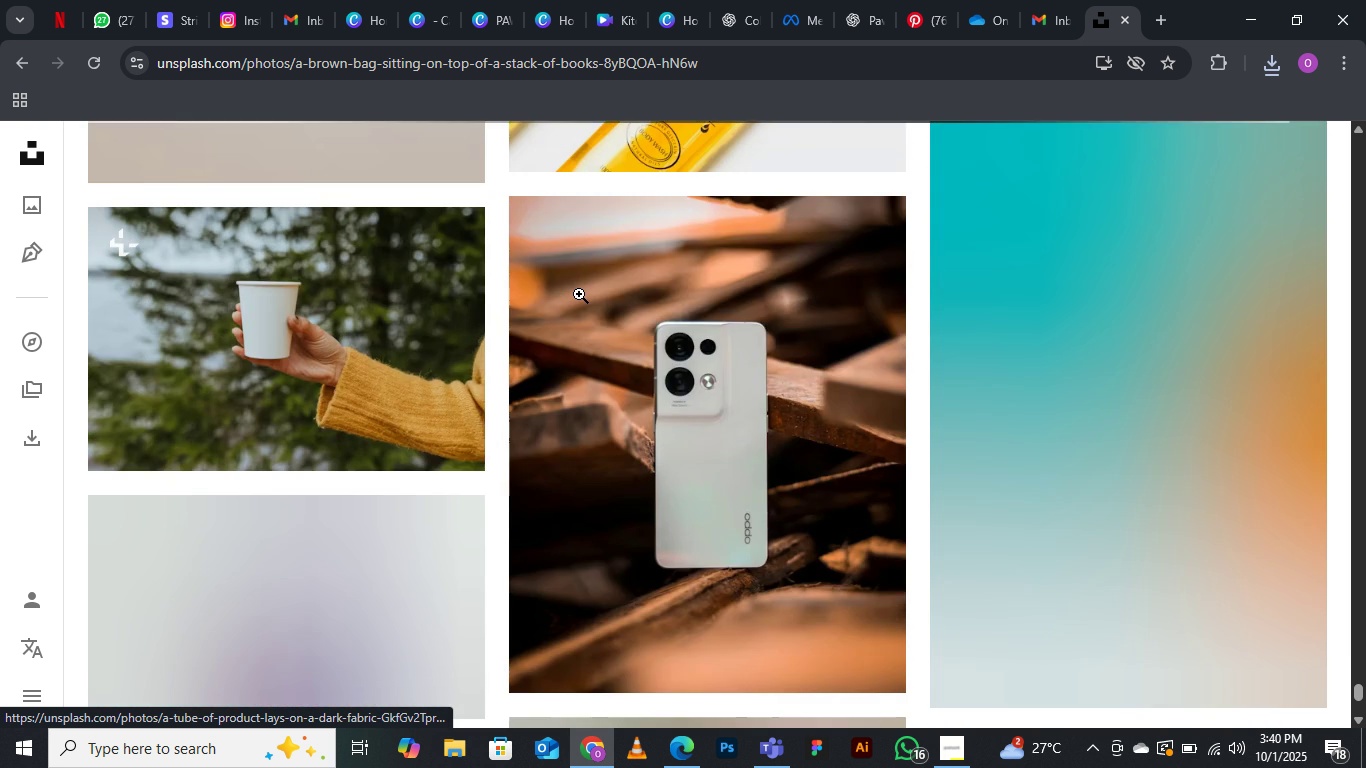 
scroll: coordinate [579, 294], scroll_direction: down, amount: 19.0
 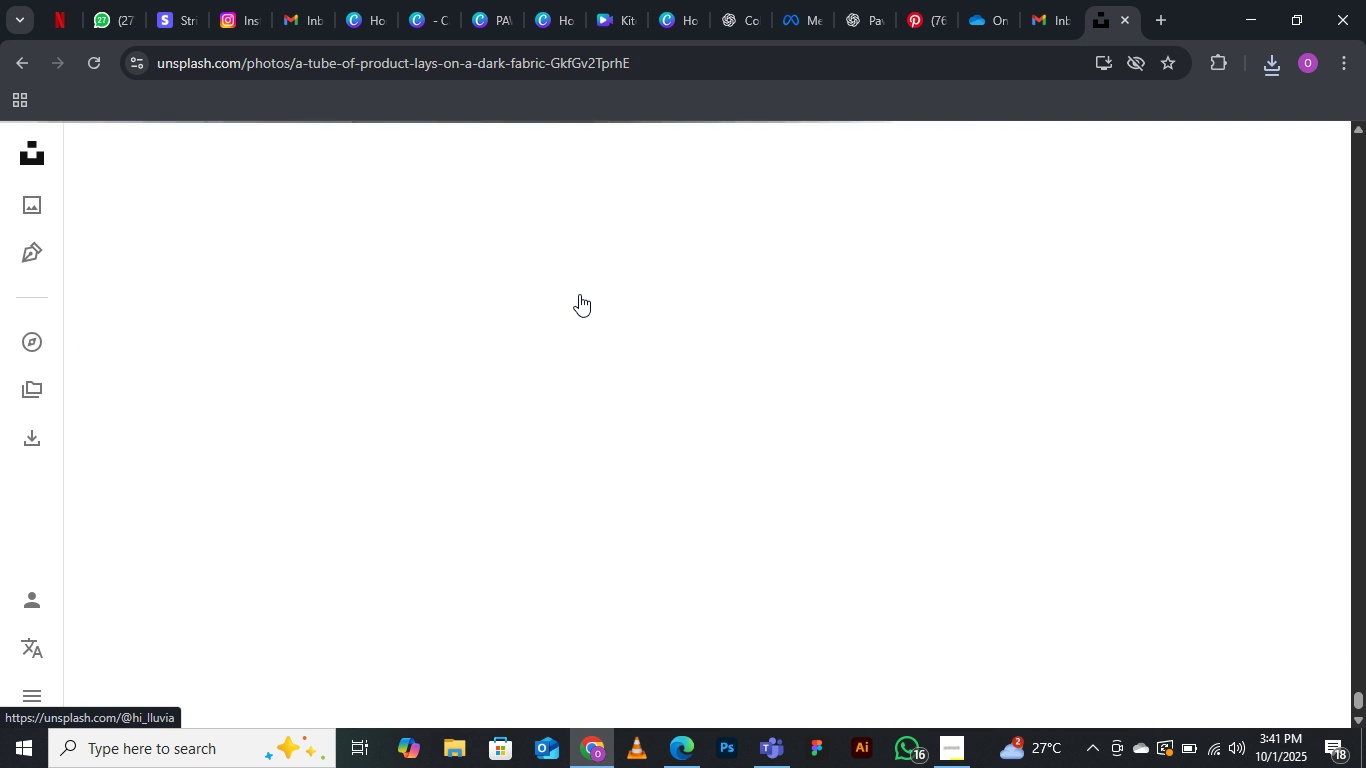 
scroll: coordinate [996, 511], scroll_direction: up, amount: 13.0
 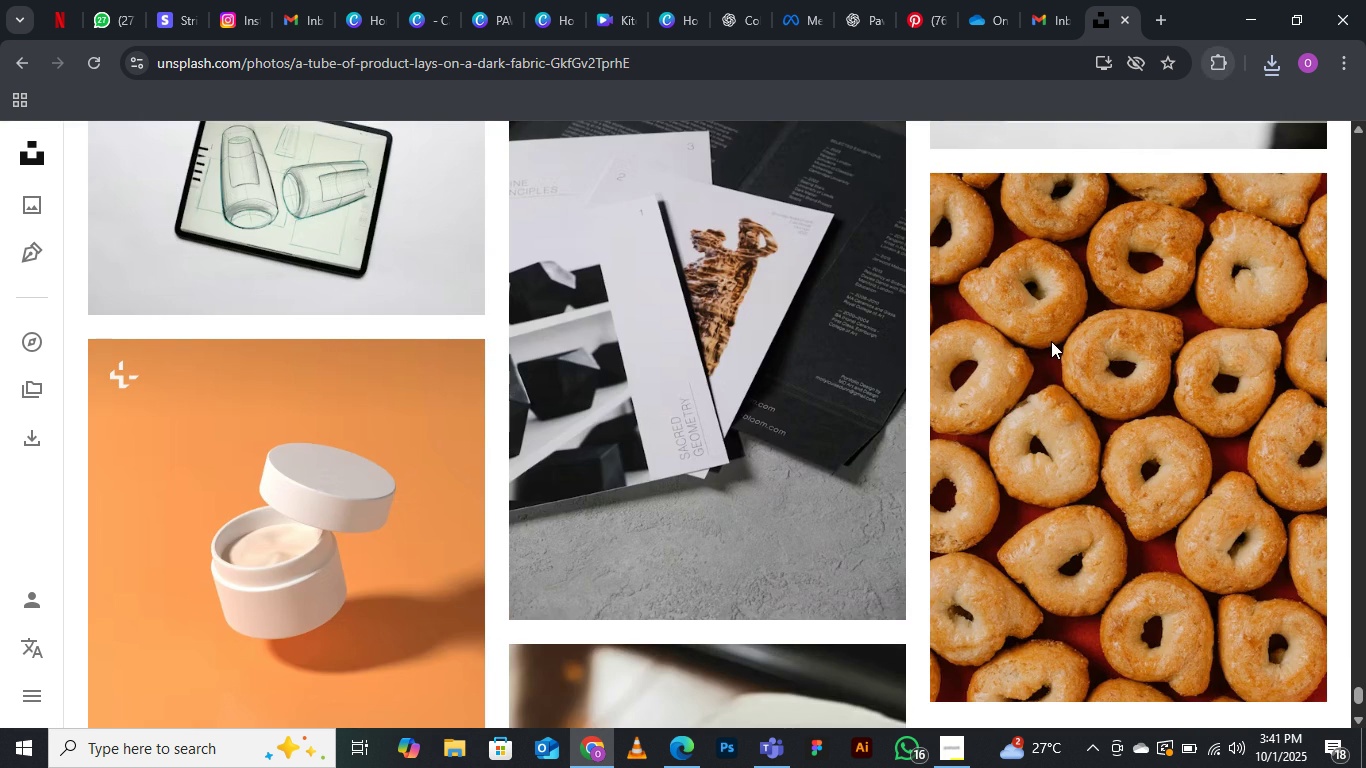 
scroll: coordinate [608, 460], scroll_direction: down, amount: 6.0
 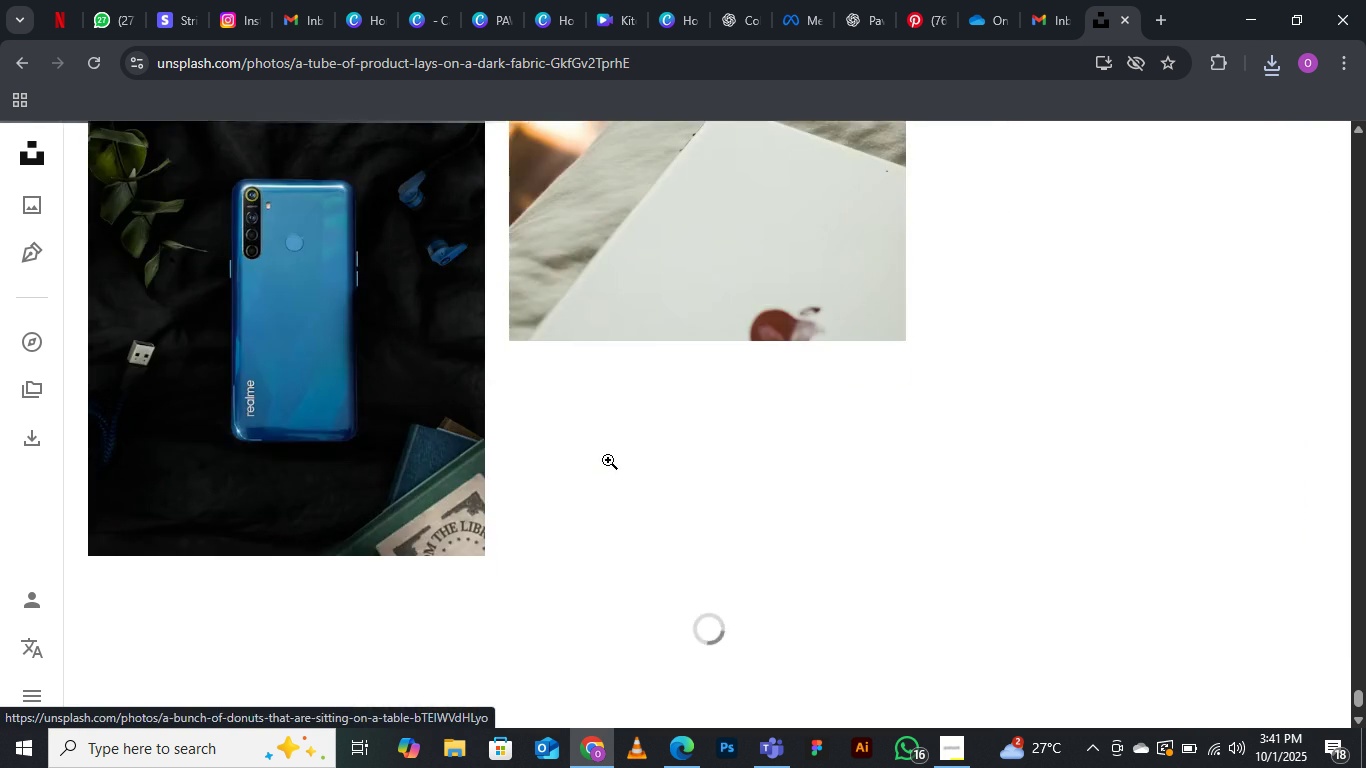 
scroll: coordinate [608, 460], scroll_direction: up, amount: 9.0
 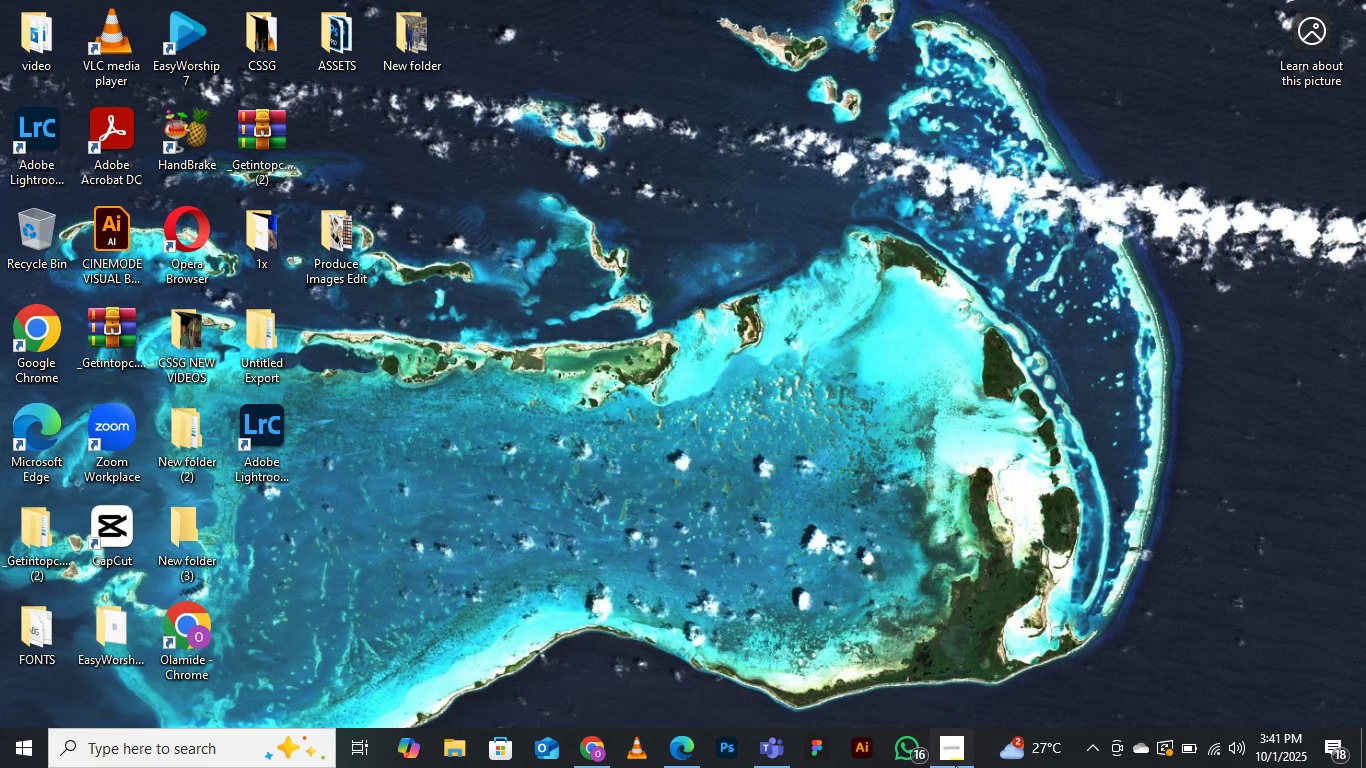 
wait(8.09)
 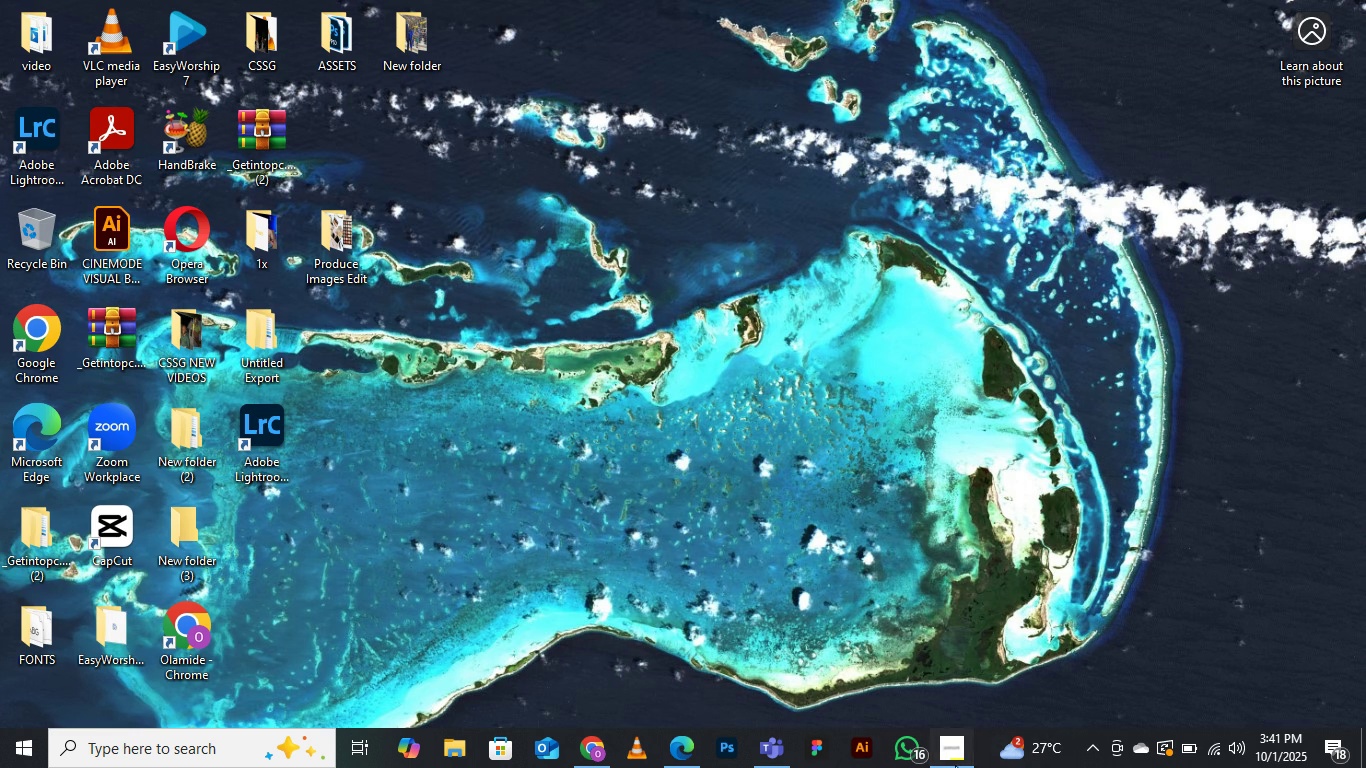 
scroll: coordinate [809, 528], scroll_direction: down, amount: 3.0